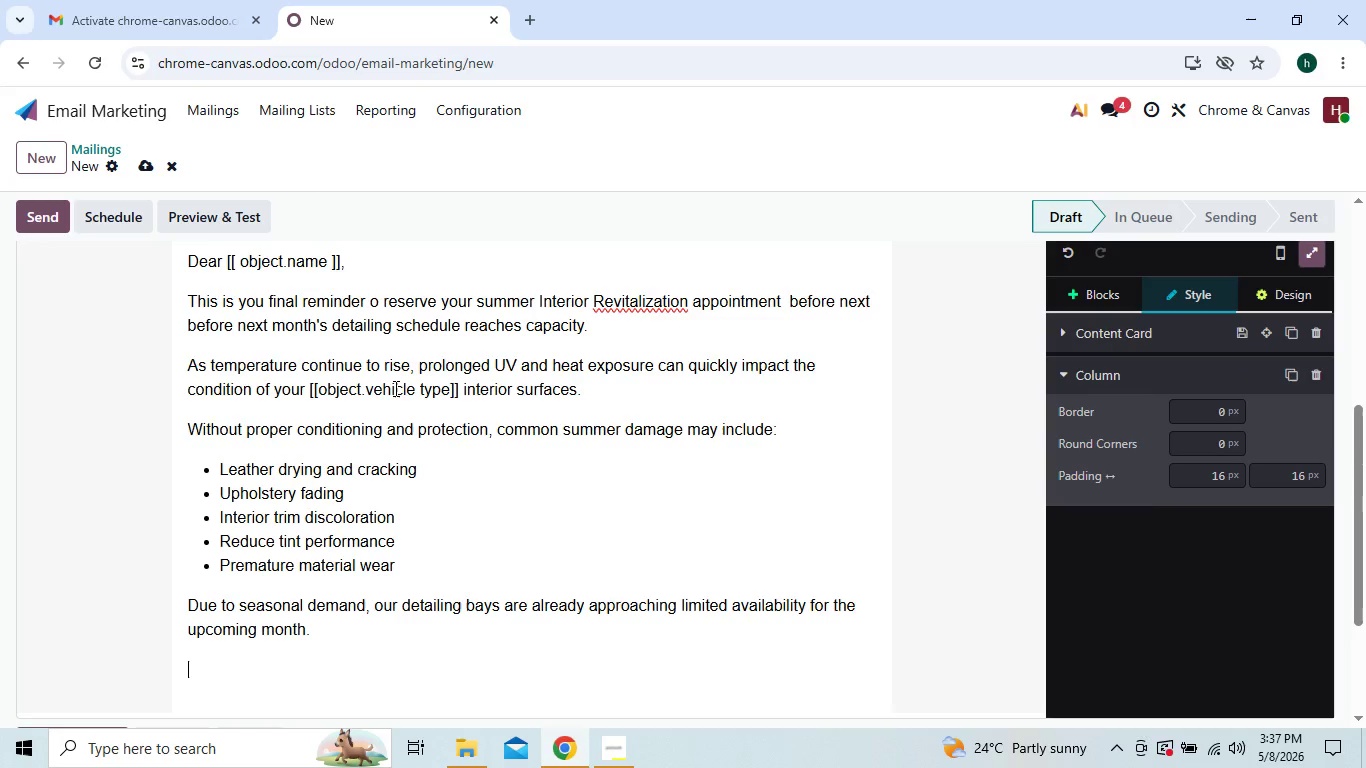 
key(Enter)
 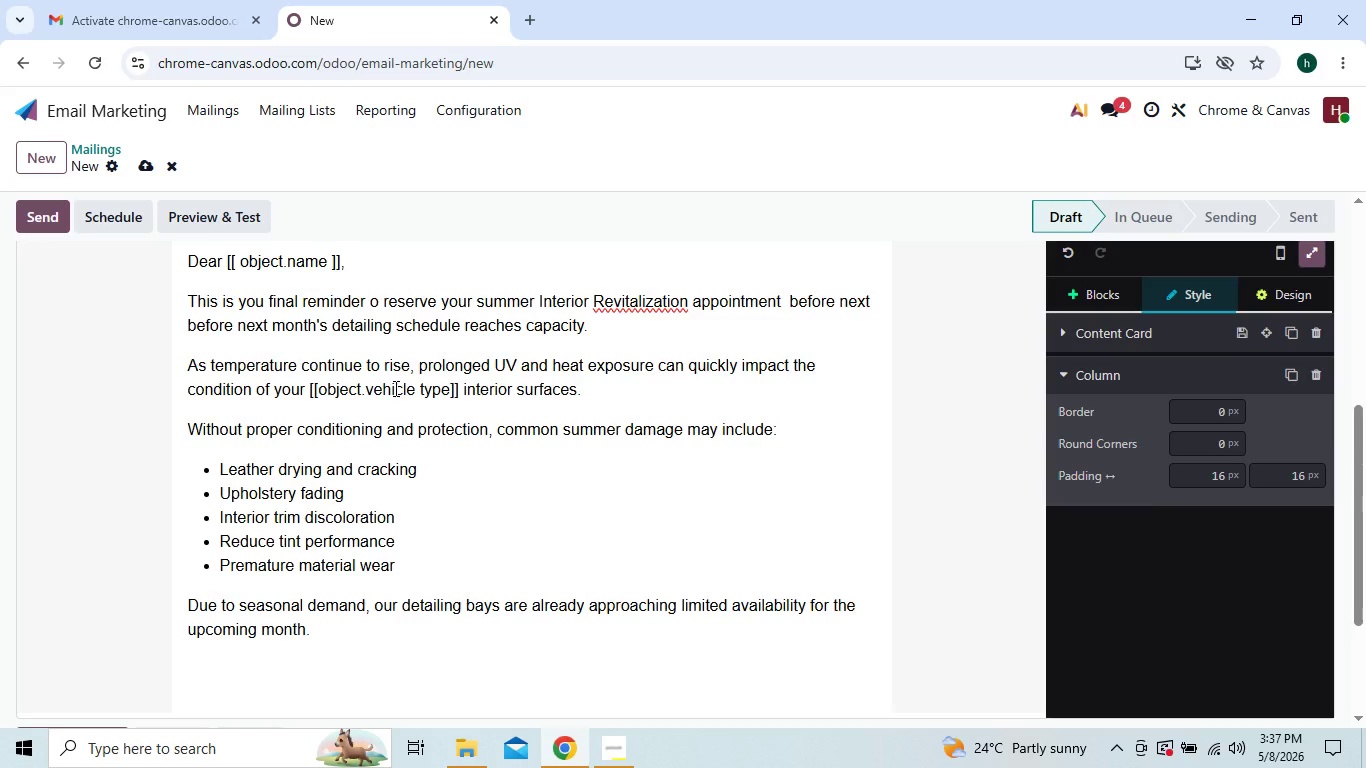 
type(IF)
key(Backspace)
type(f )
 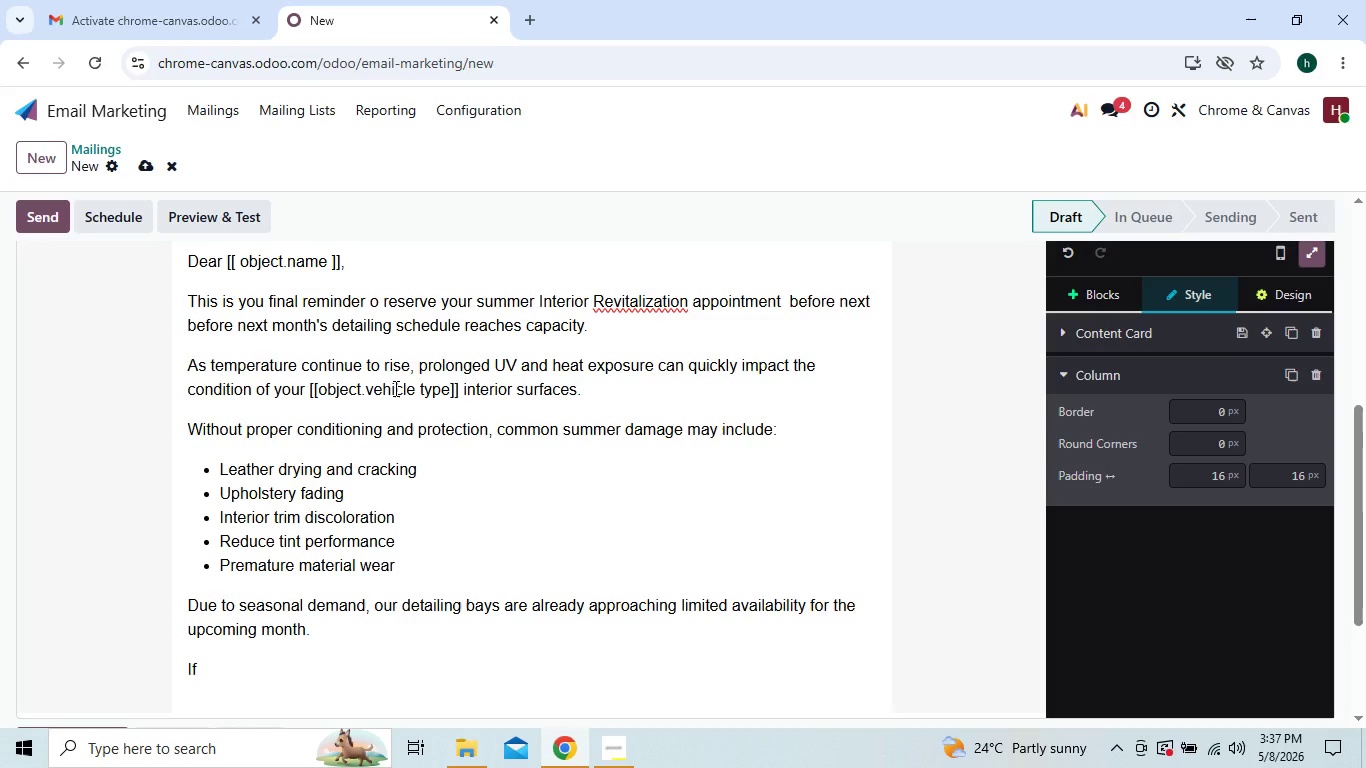 
type(you've been considering profession)
 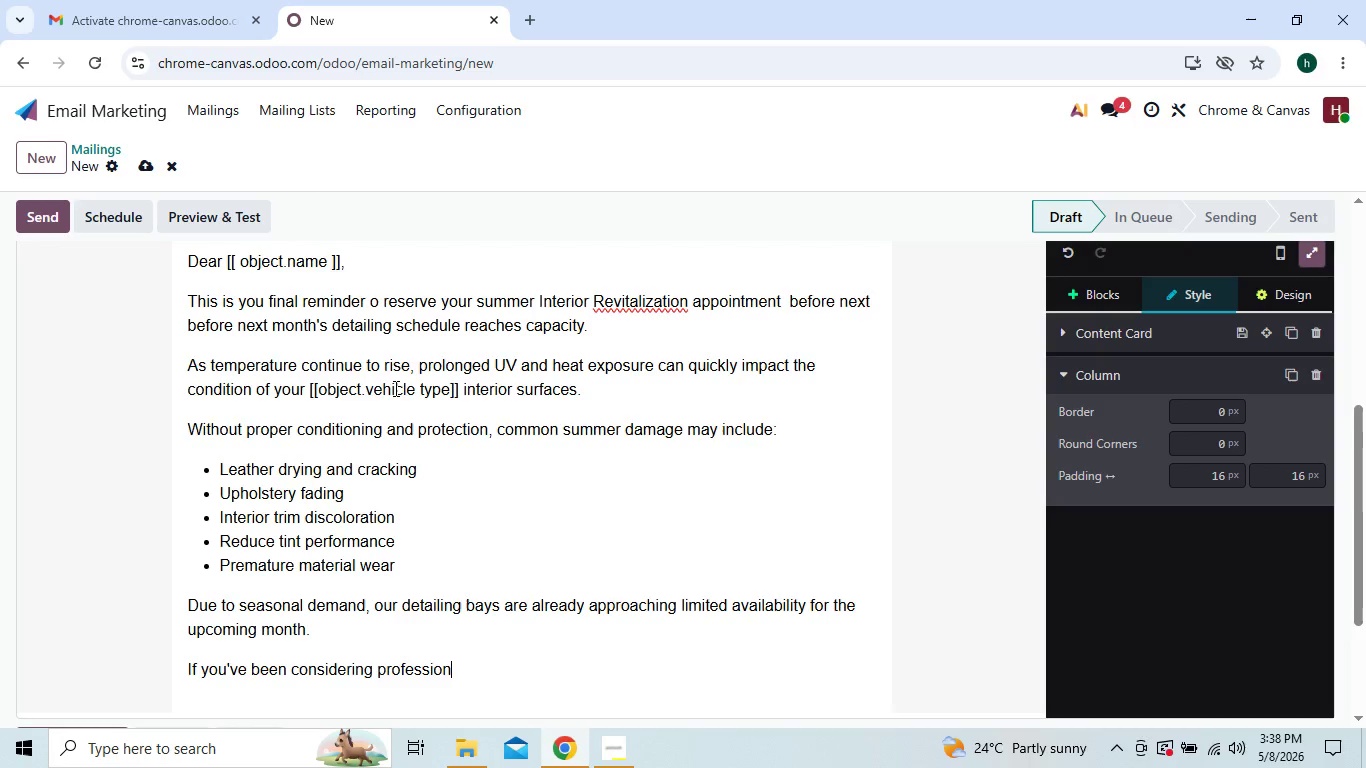 
type(al in)
 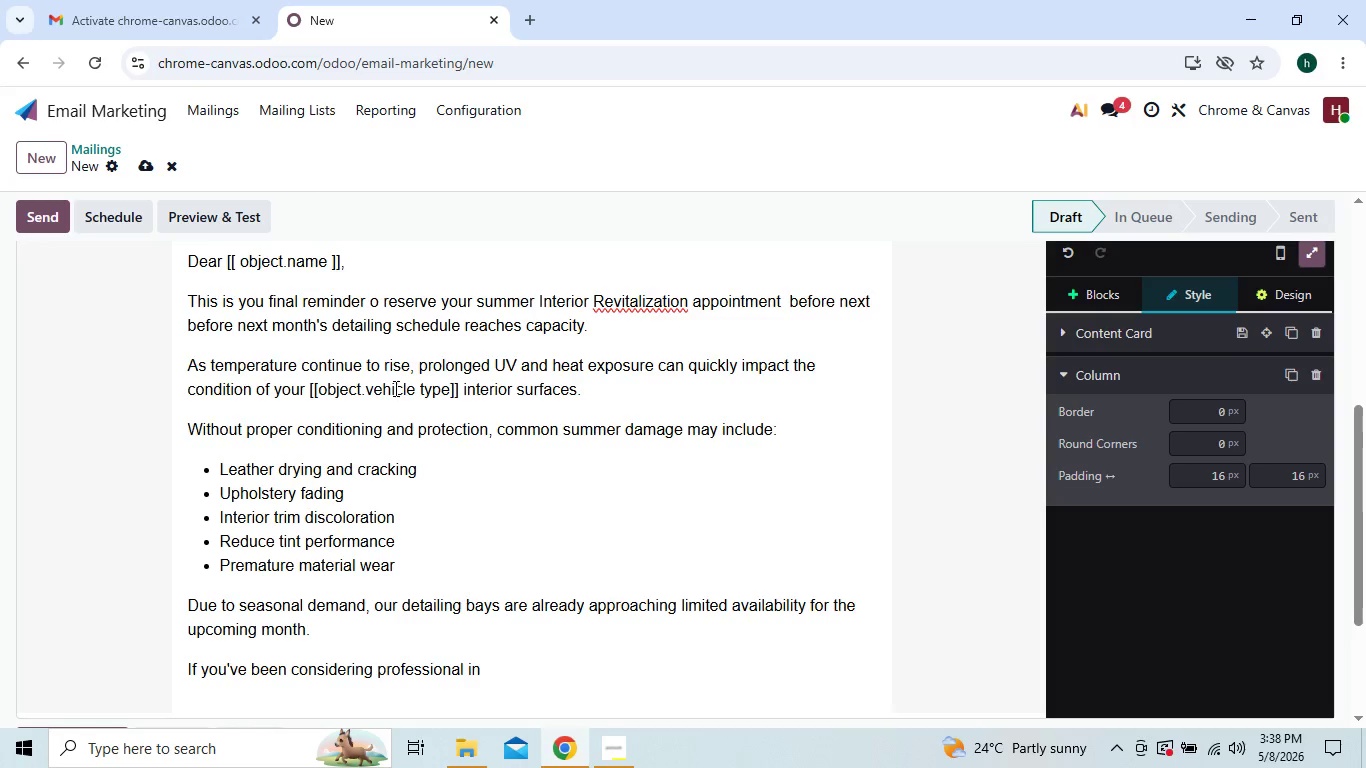 
type(terioe)
key(Backspace)
type(r preservation, now is the )
 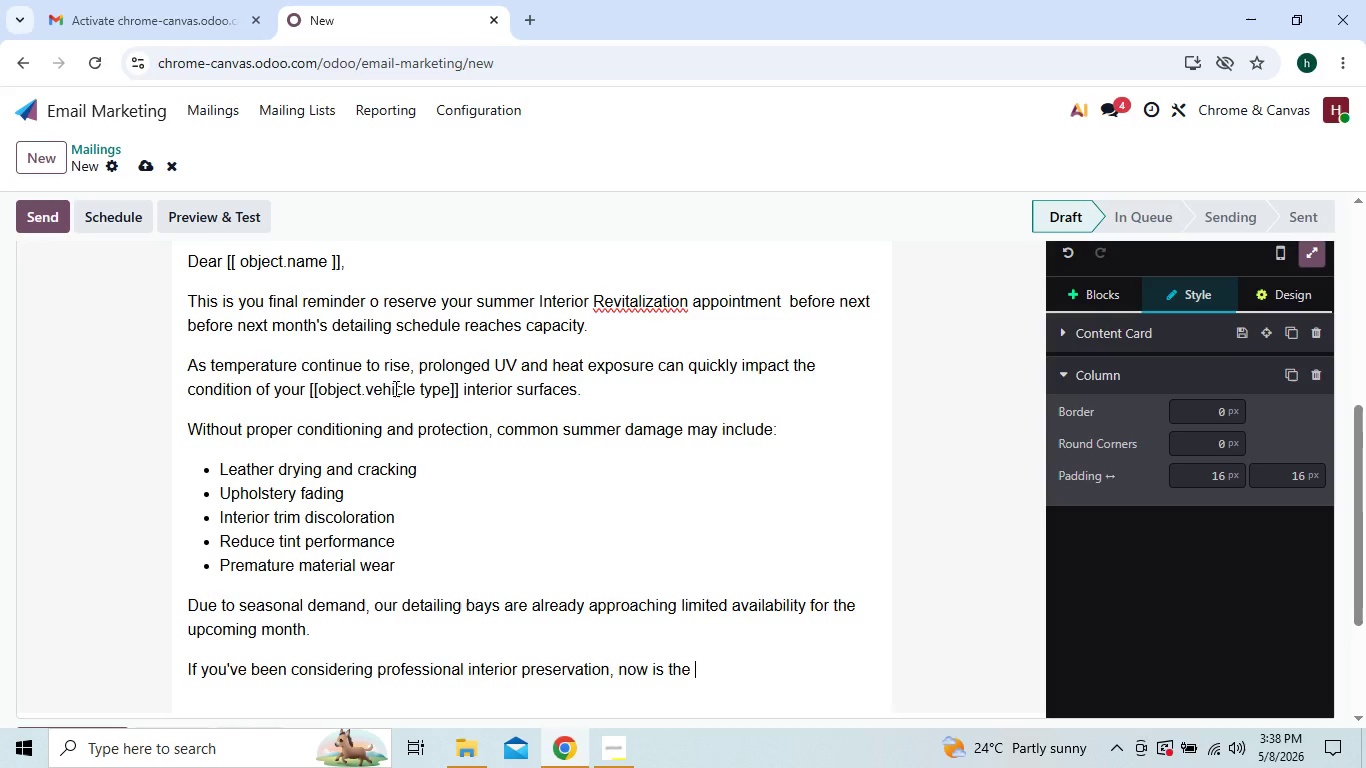 
type(ideal i)
key(Backspace)
type(time to )
 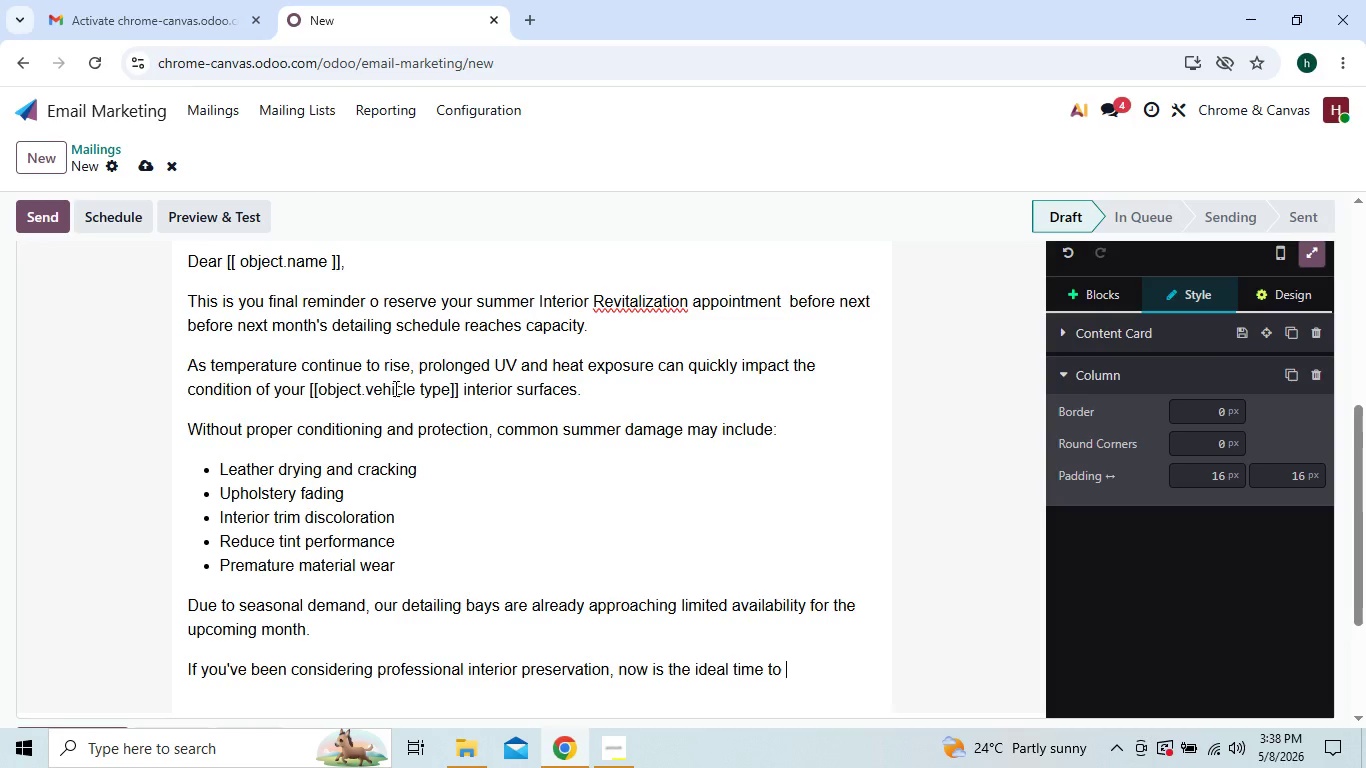 
wait(5.61)
 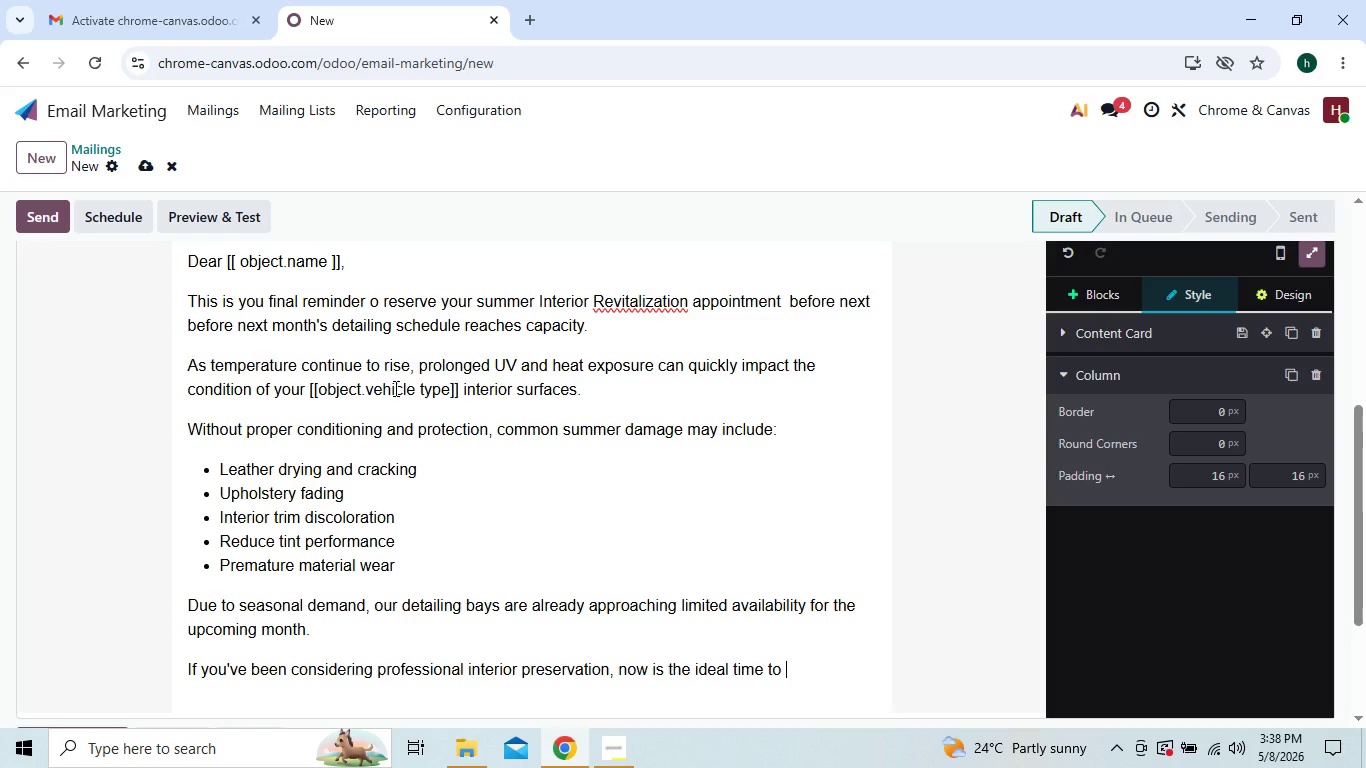 
type(schedule your service before peak heart conditions arrive.)
 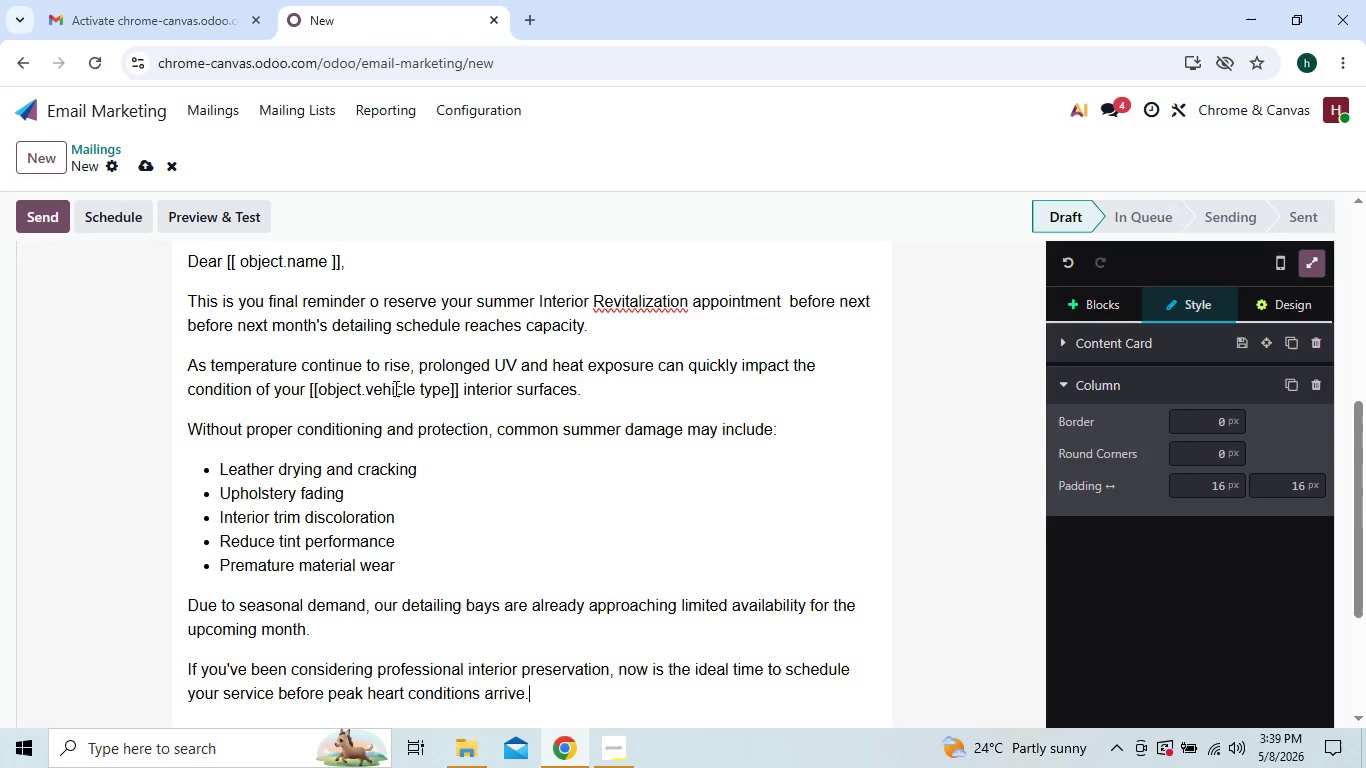 
key(Enter)
 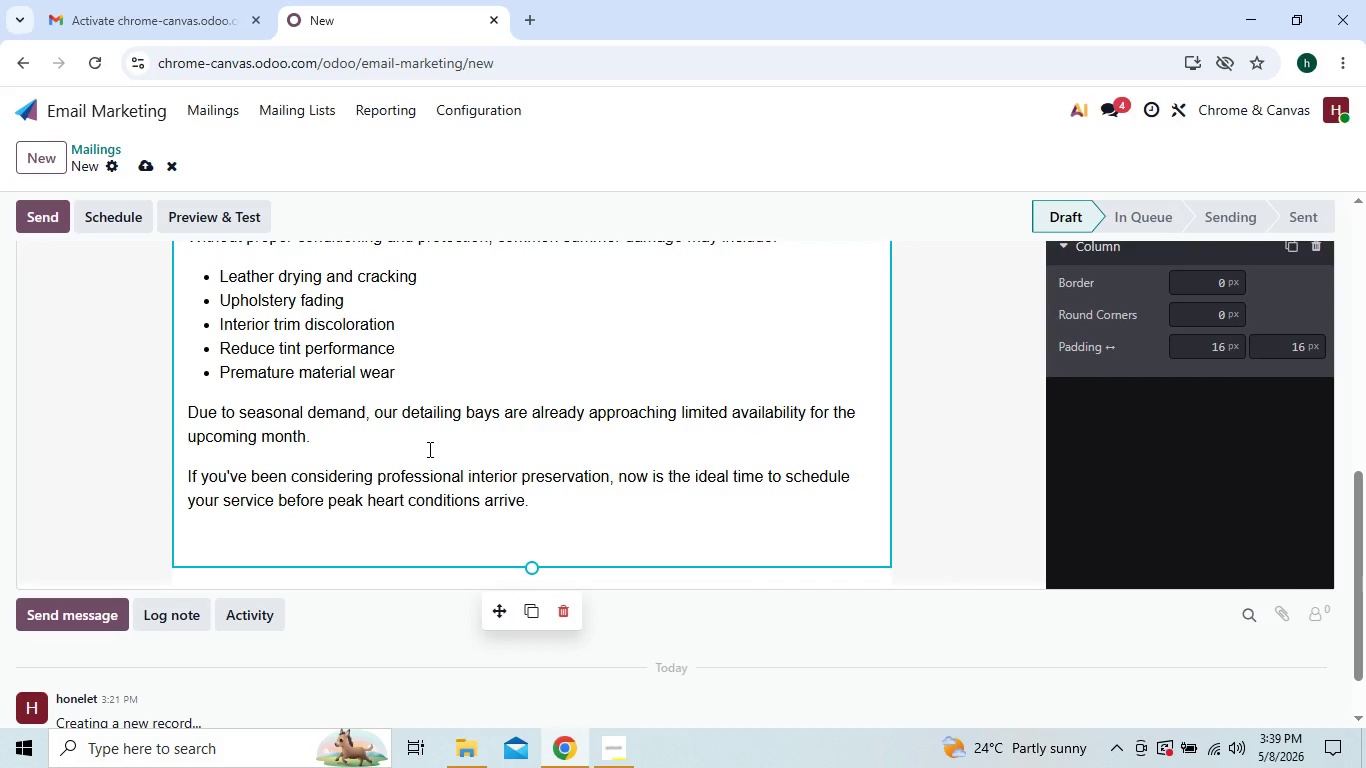 
type(a)
key(Backspace)
type(Protect your investment while appoin)
 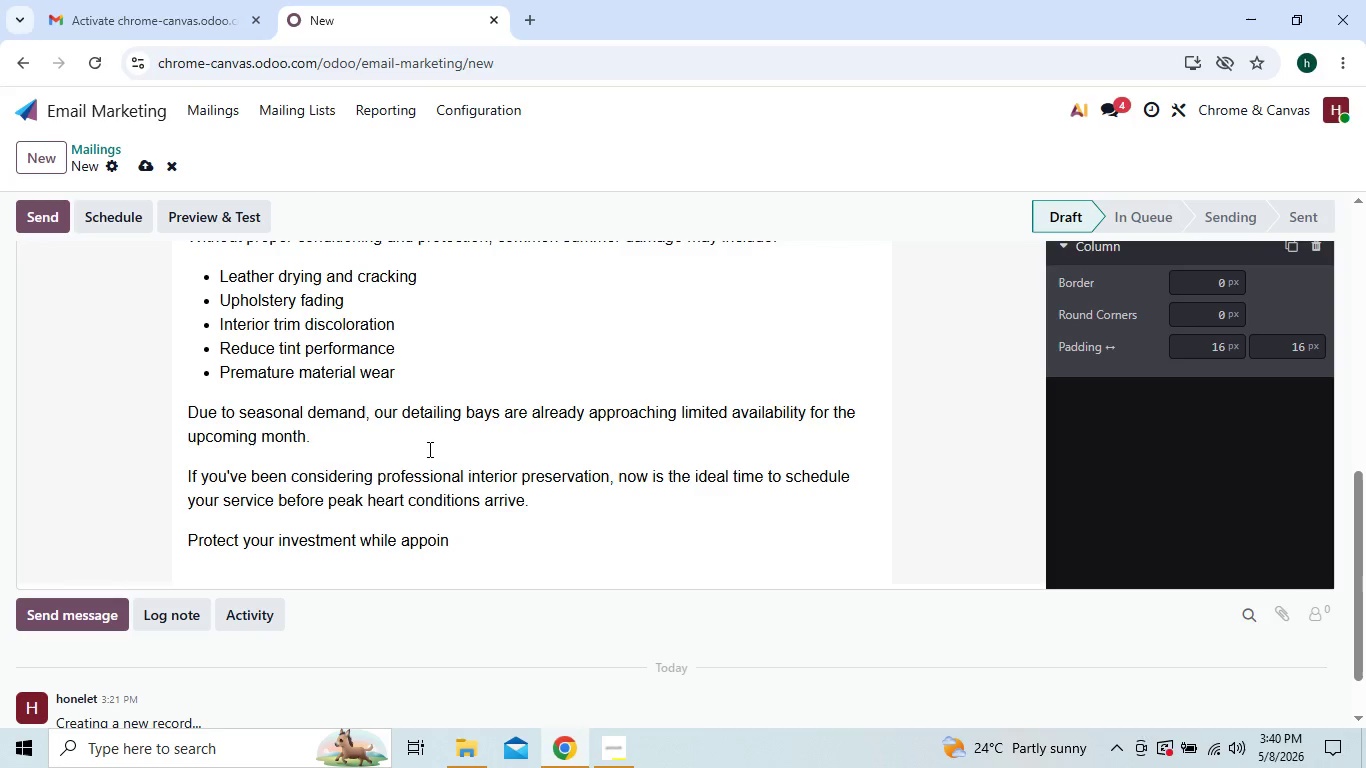 
type(tment are still available)
 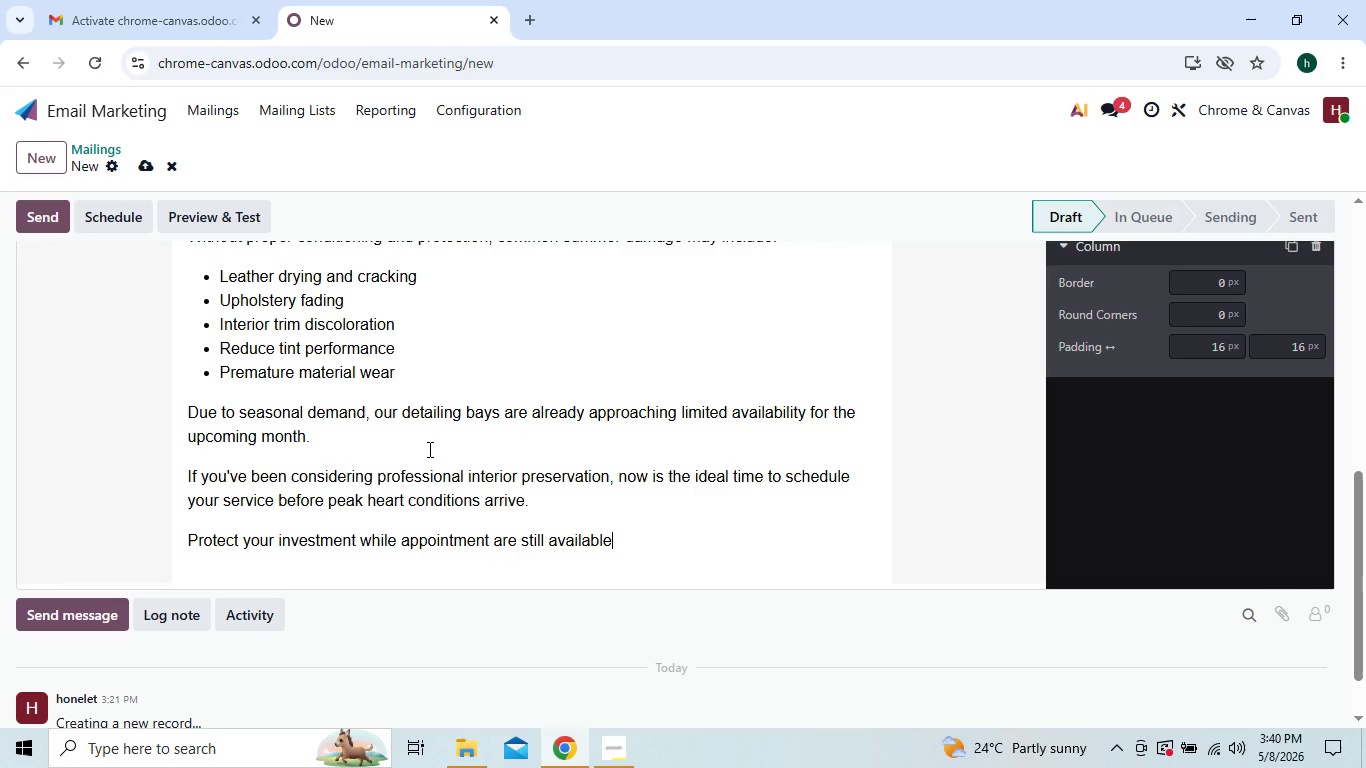 
key(Period)
 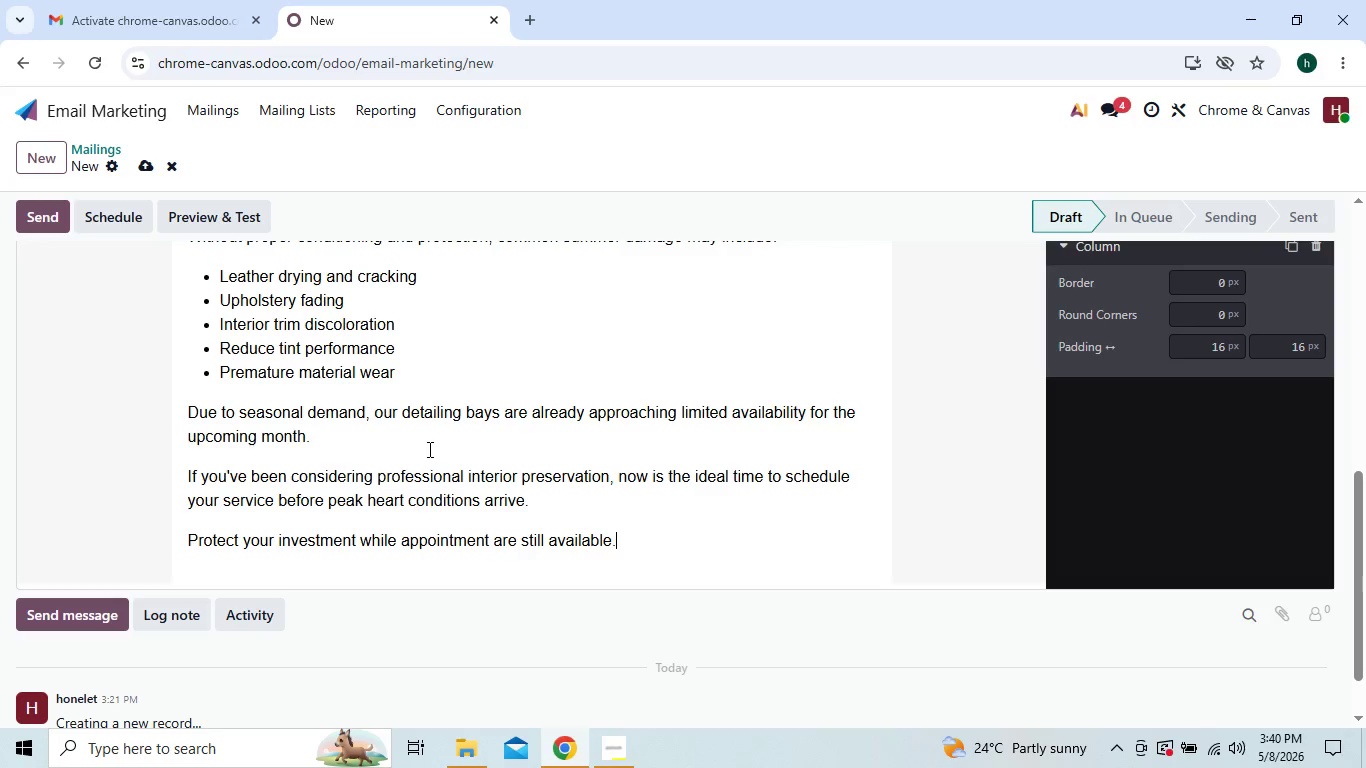 
key(Enter)
 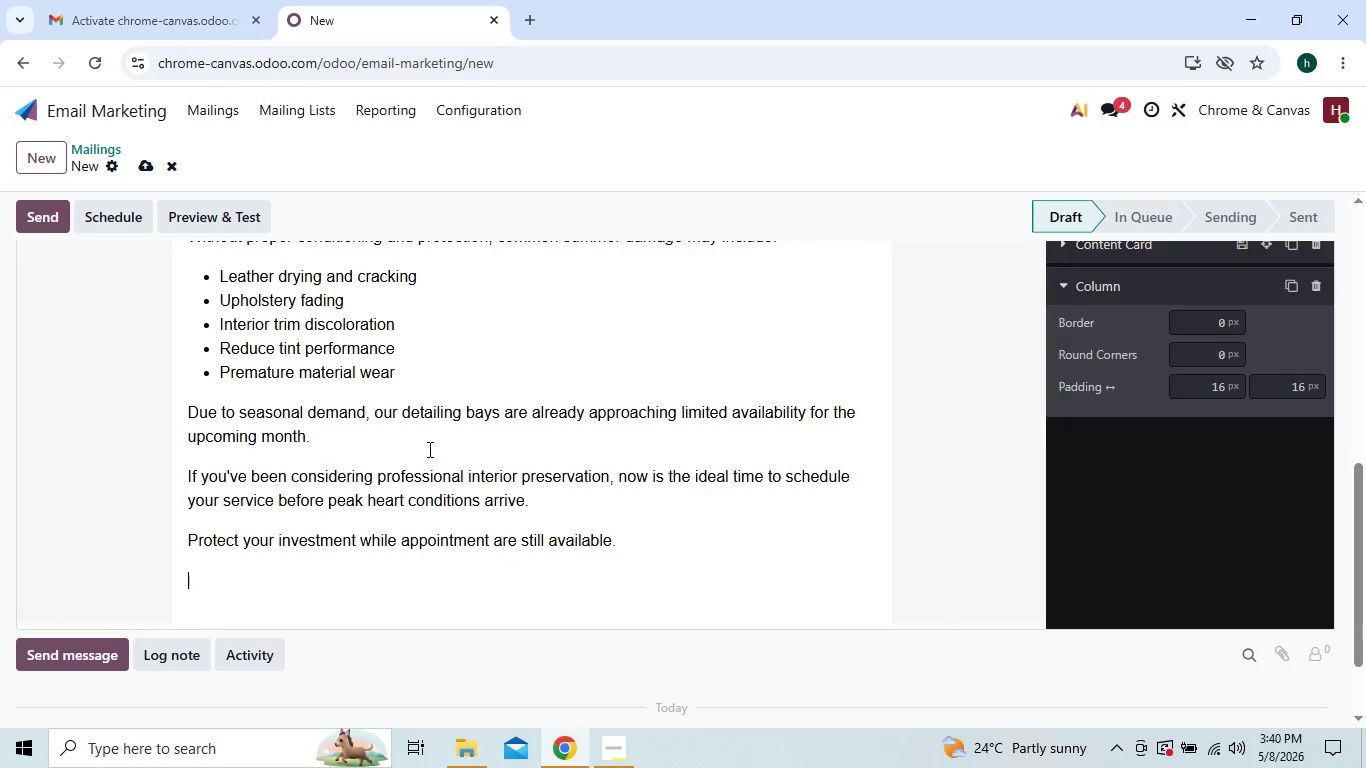 
key(Enter)
 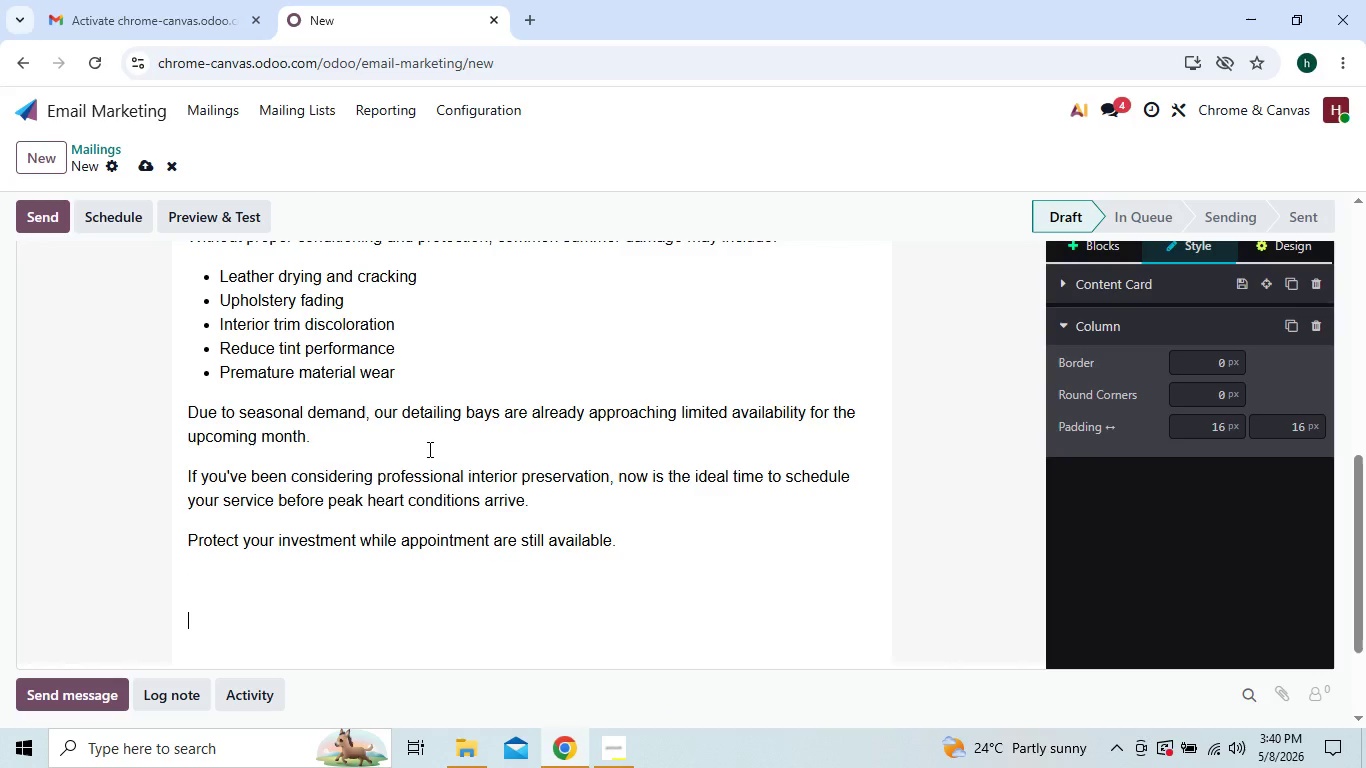 
type(Chrom & )
 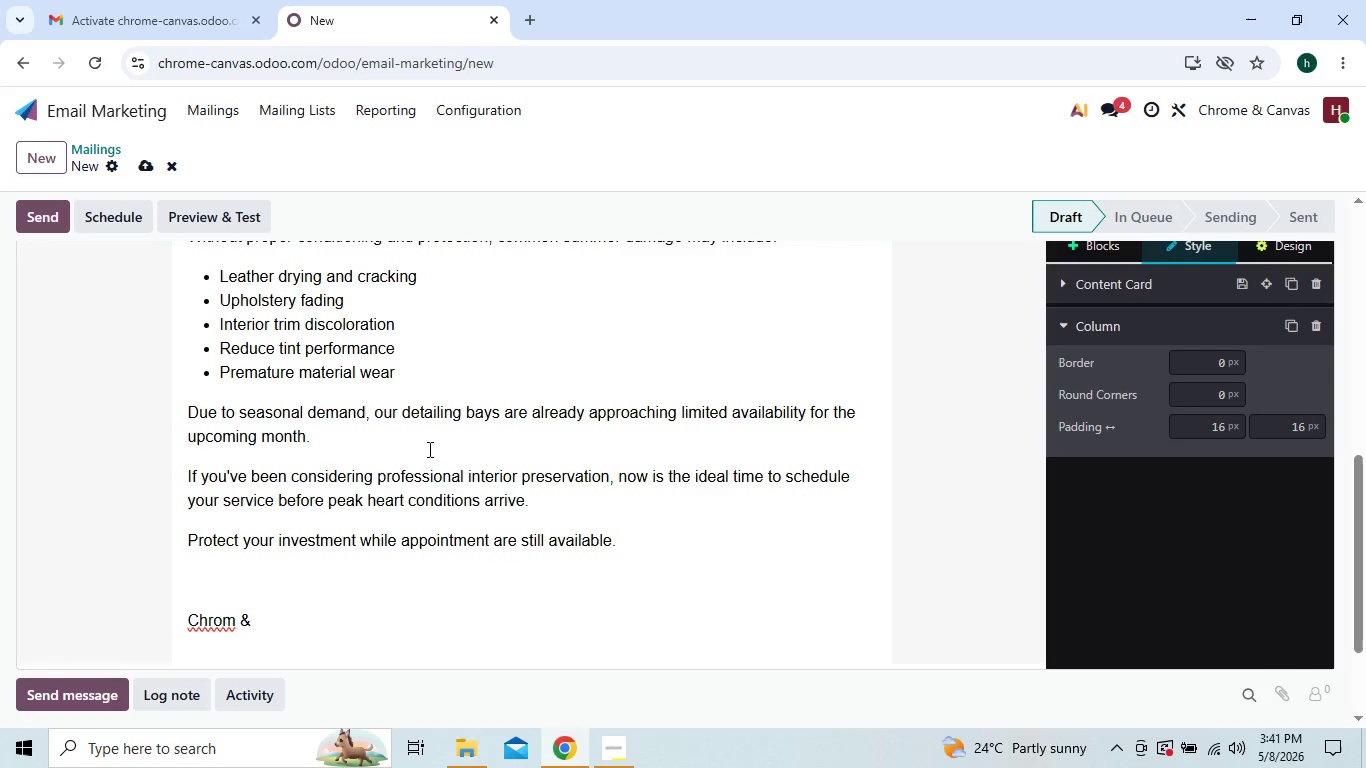 
key(ArrowLeft)
 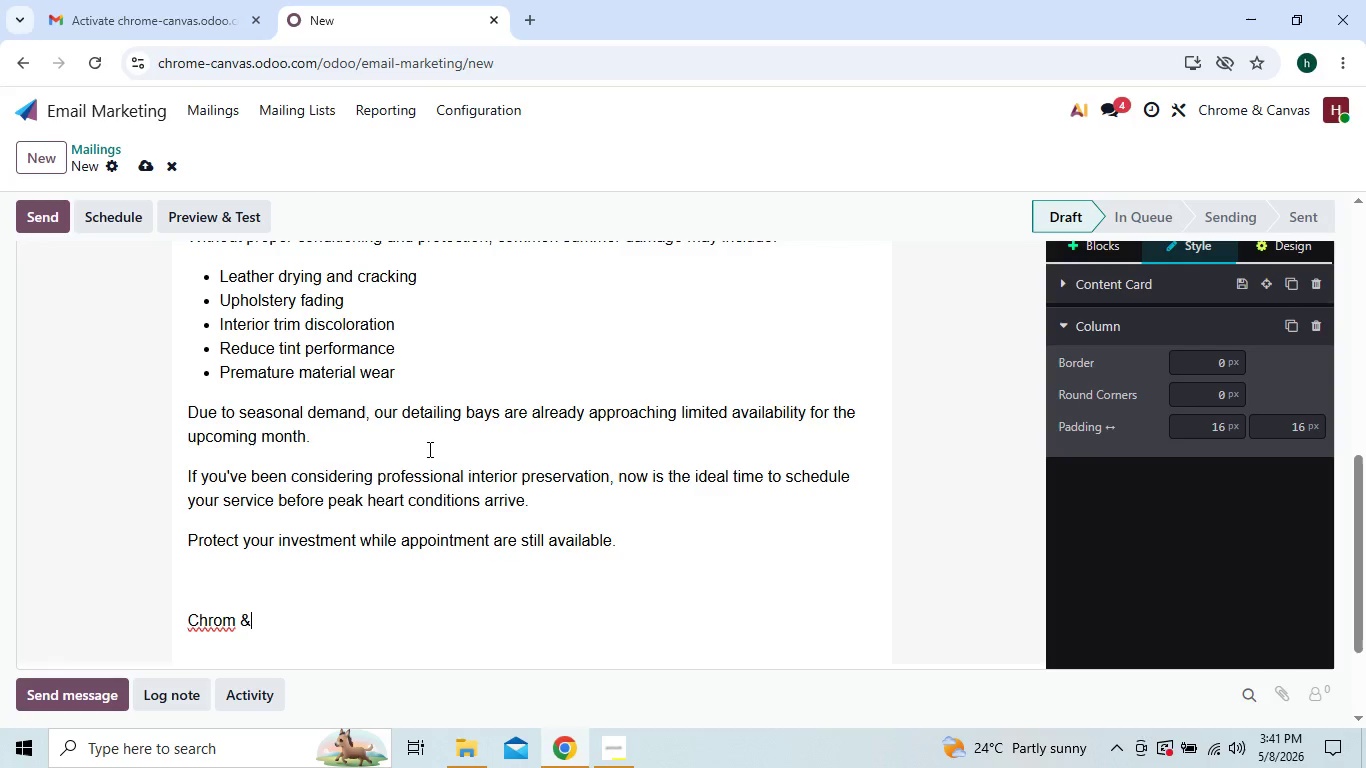 
key(ArrowLeft)
 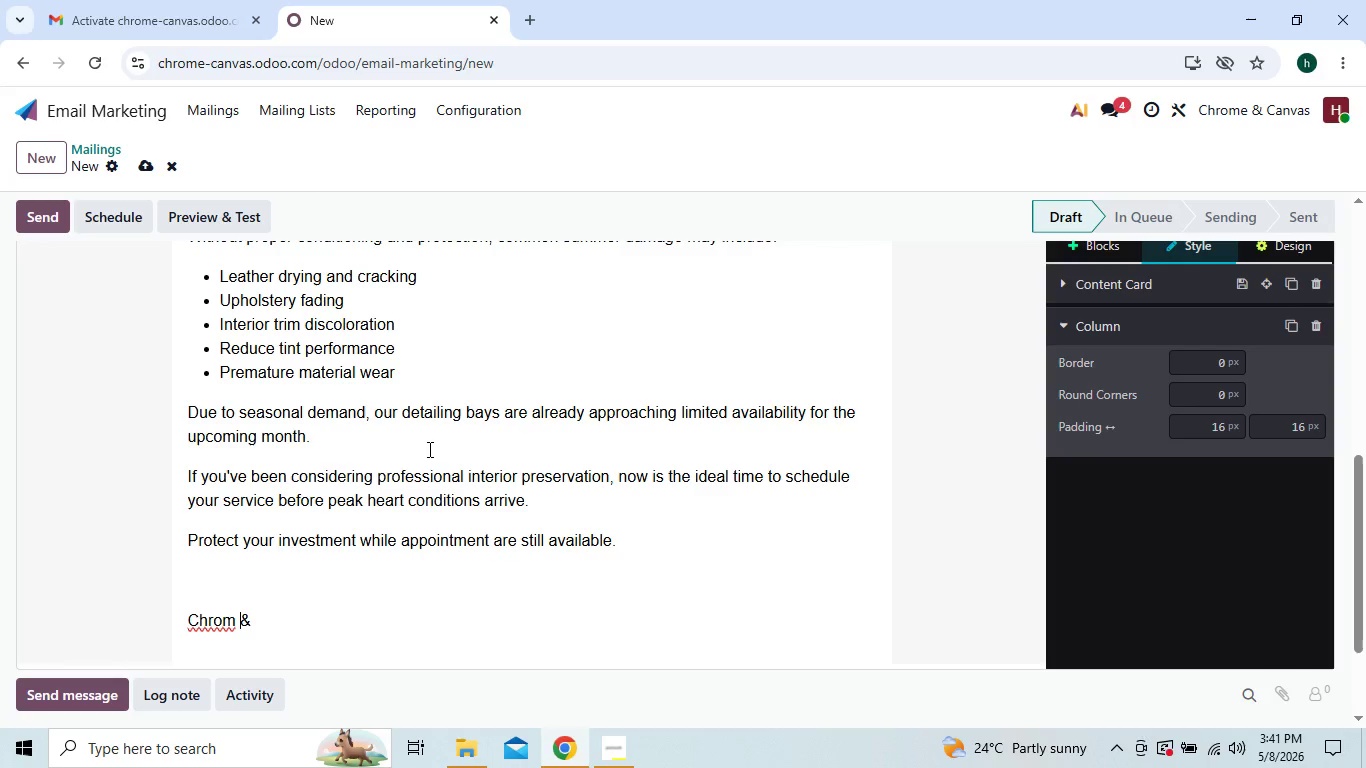 
key(ArrowLeft)
 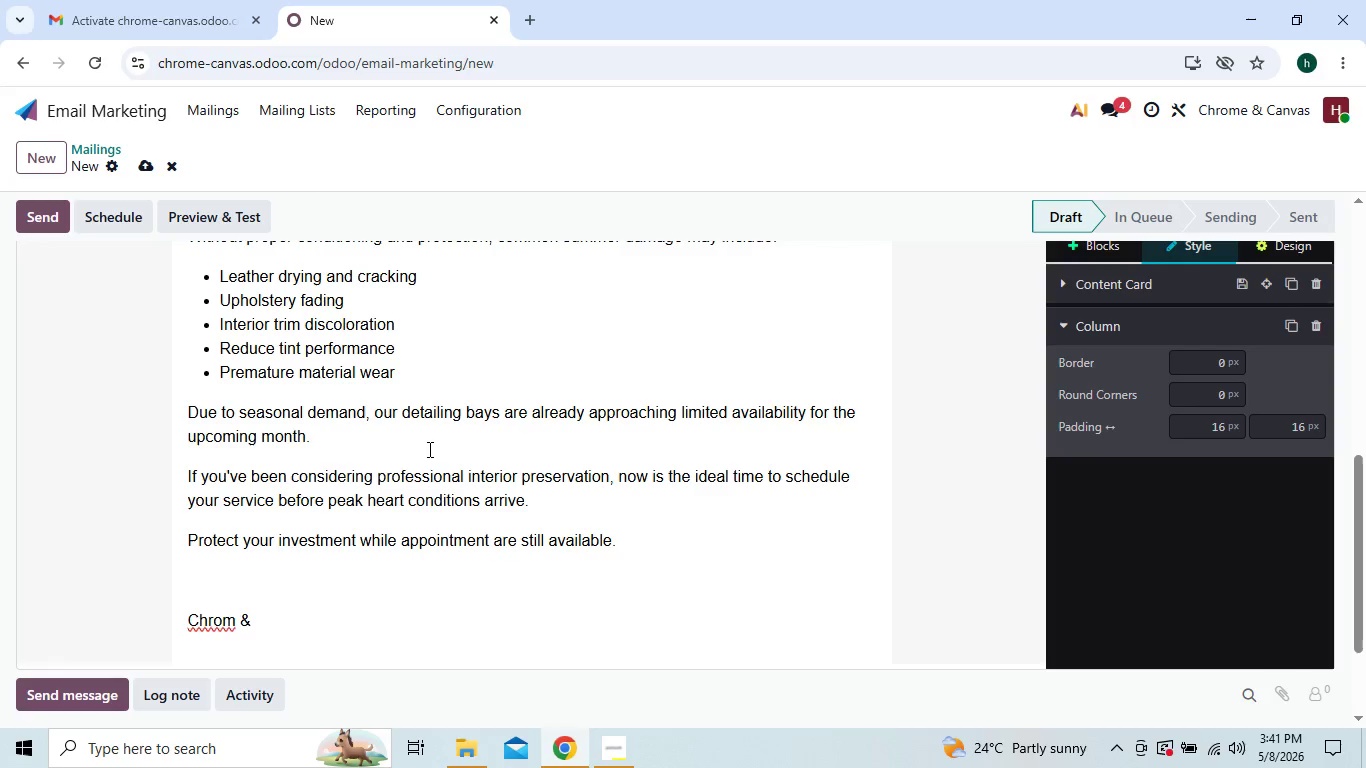 
key(E)
 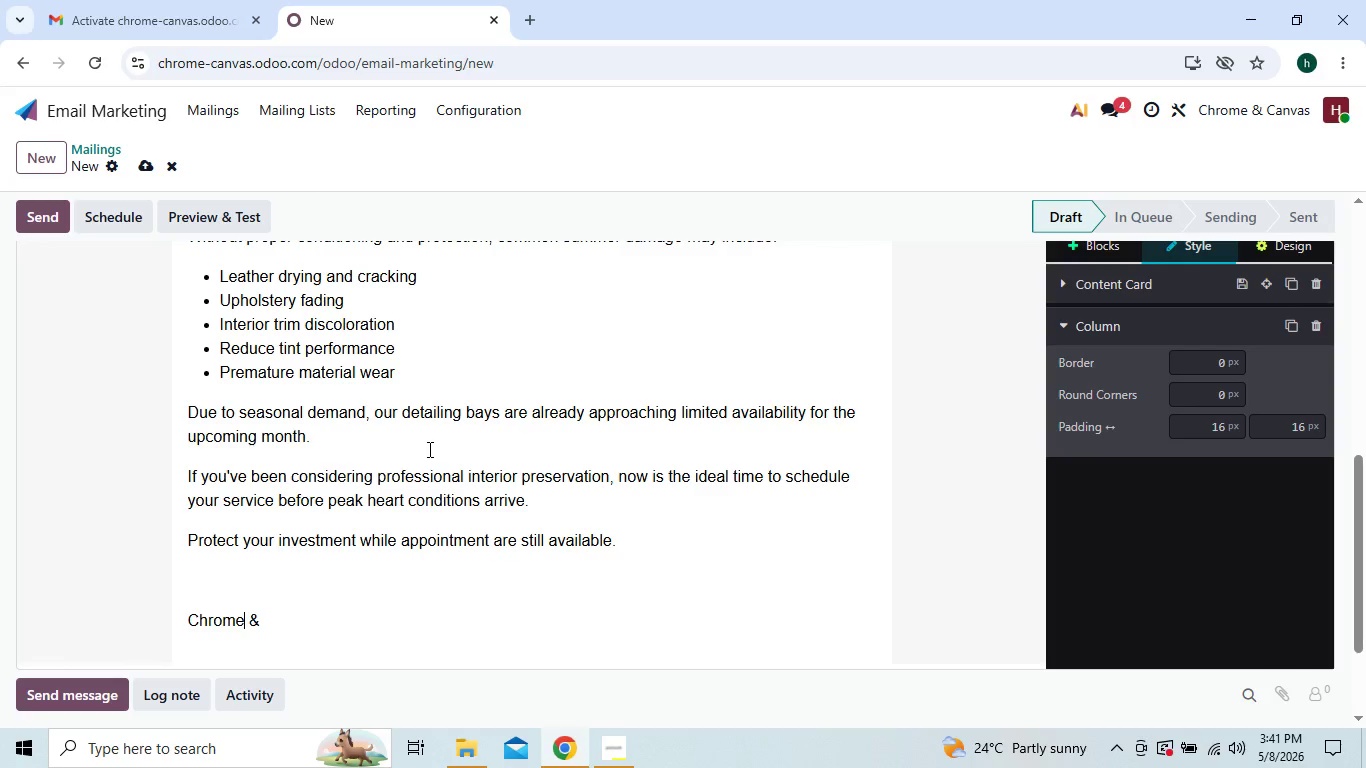 
key(ArrowRight)
 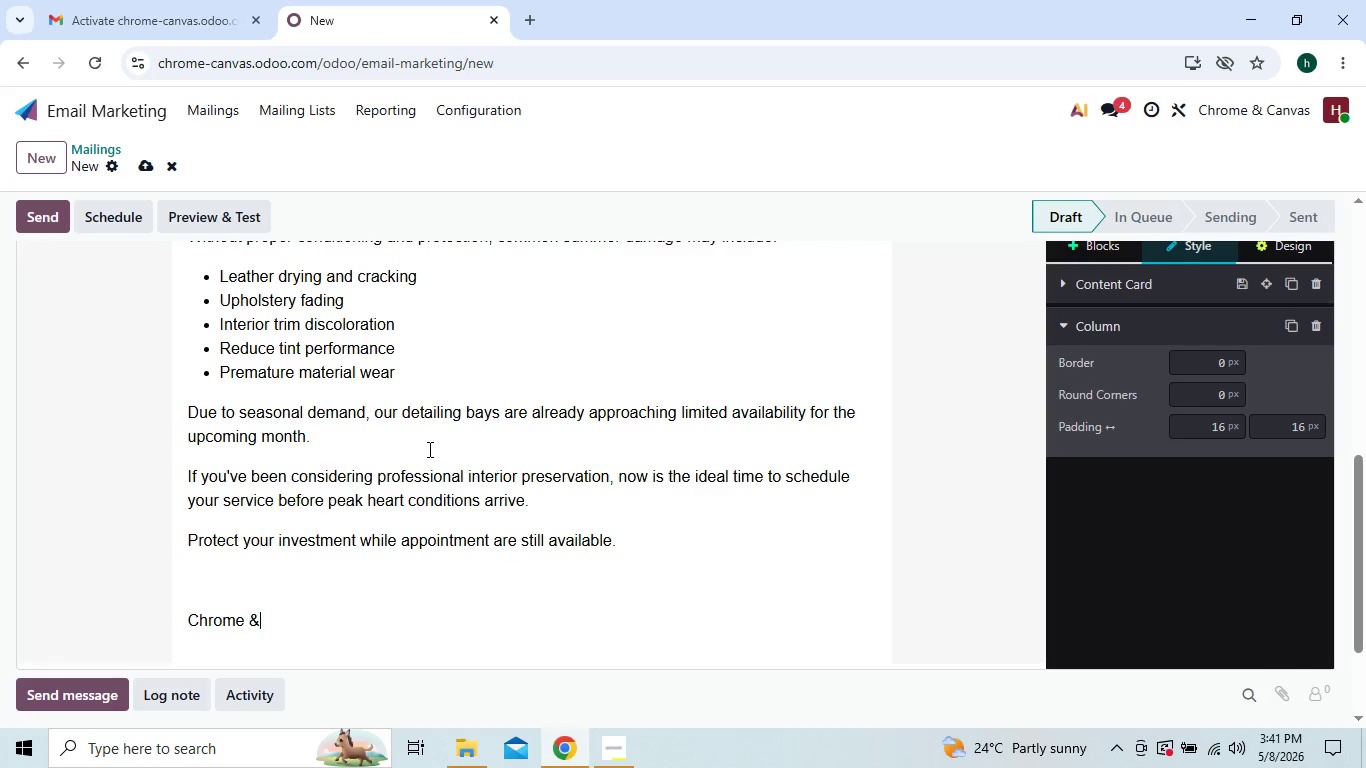 
key(ArrowRight)
 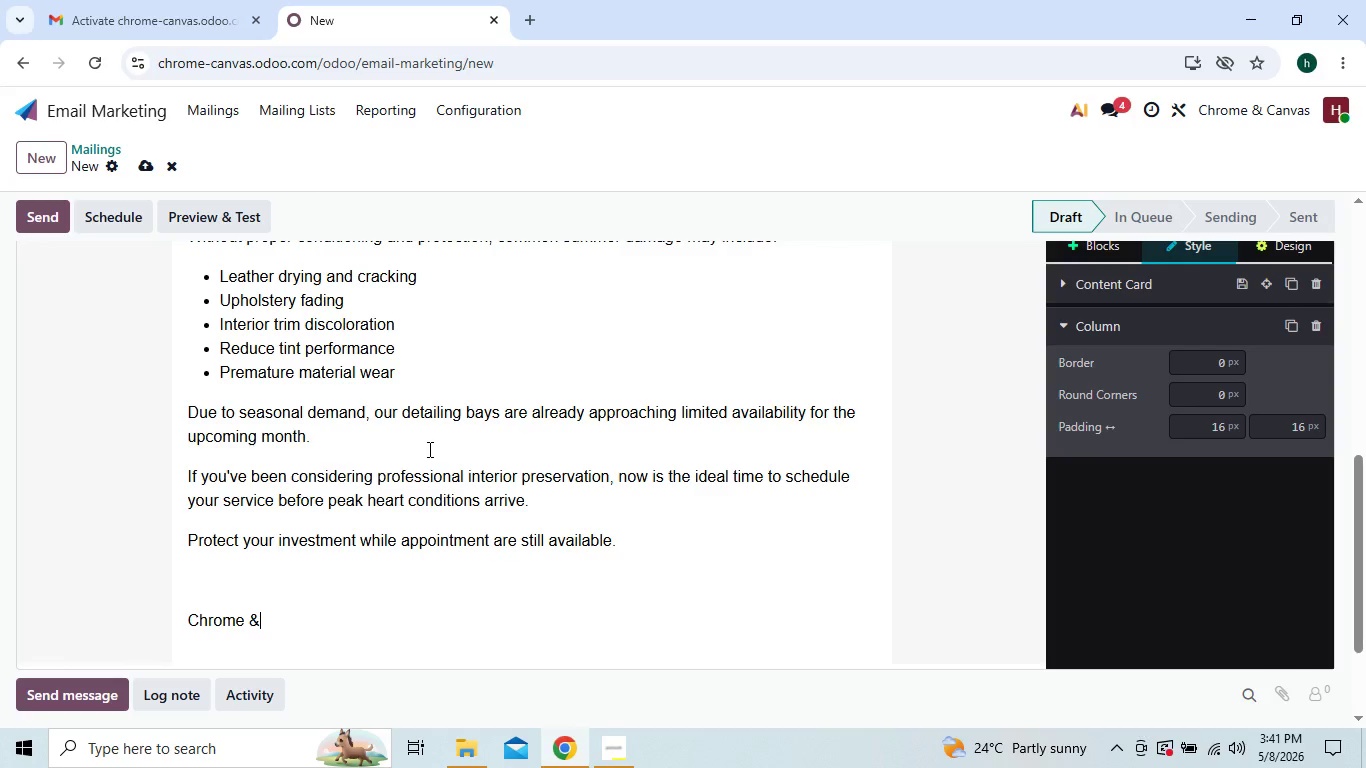 
key(ArrowRight)
 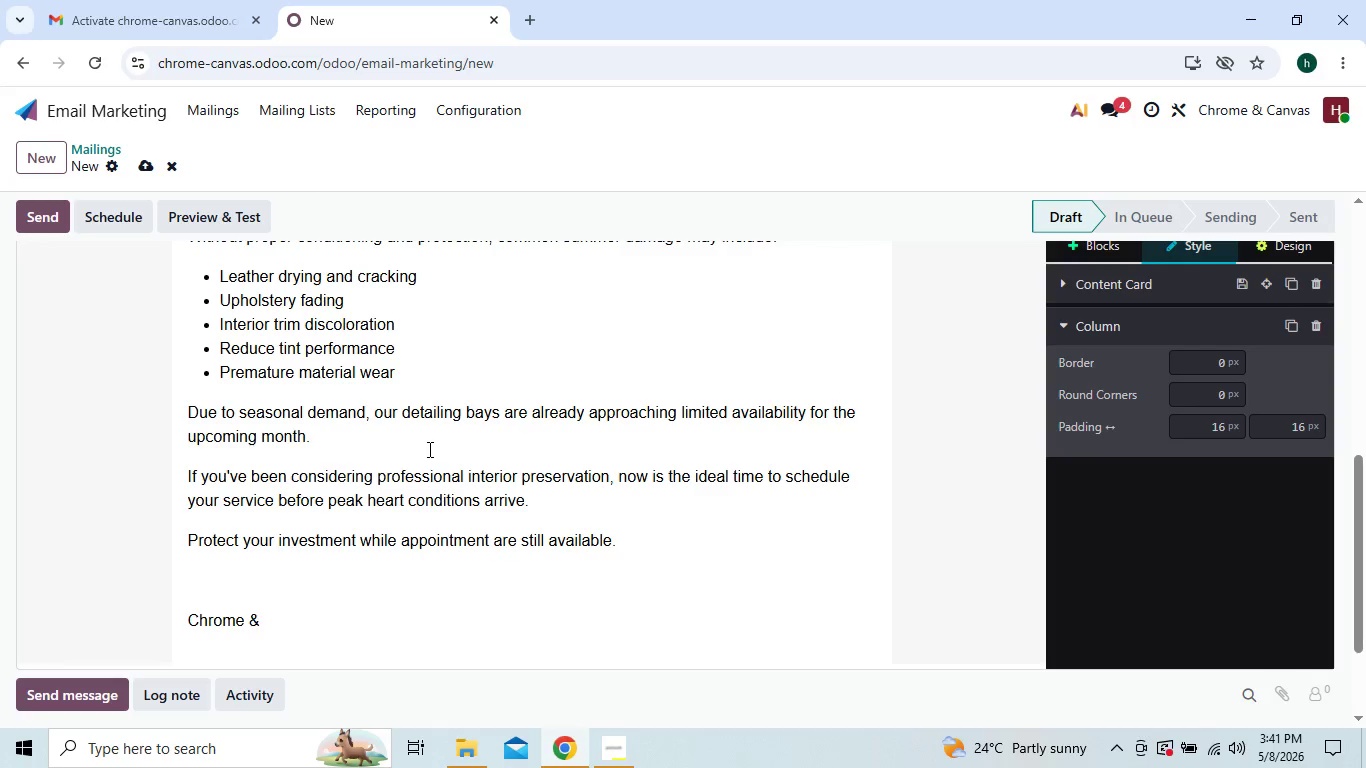 
type(Canvas )
 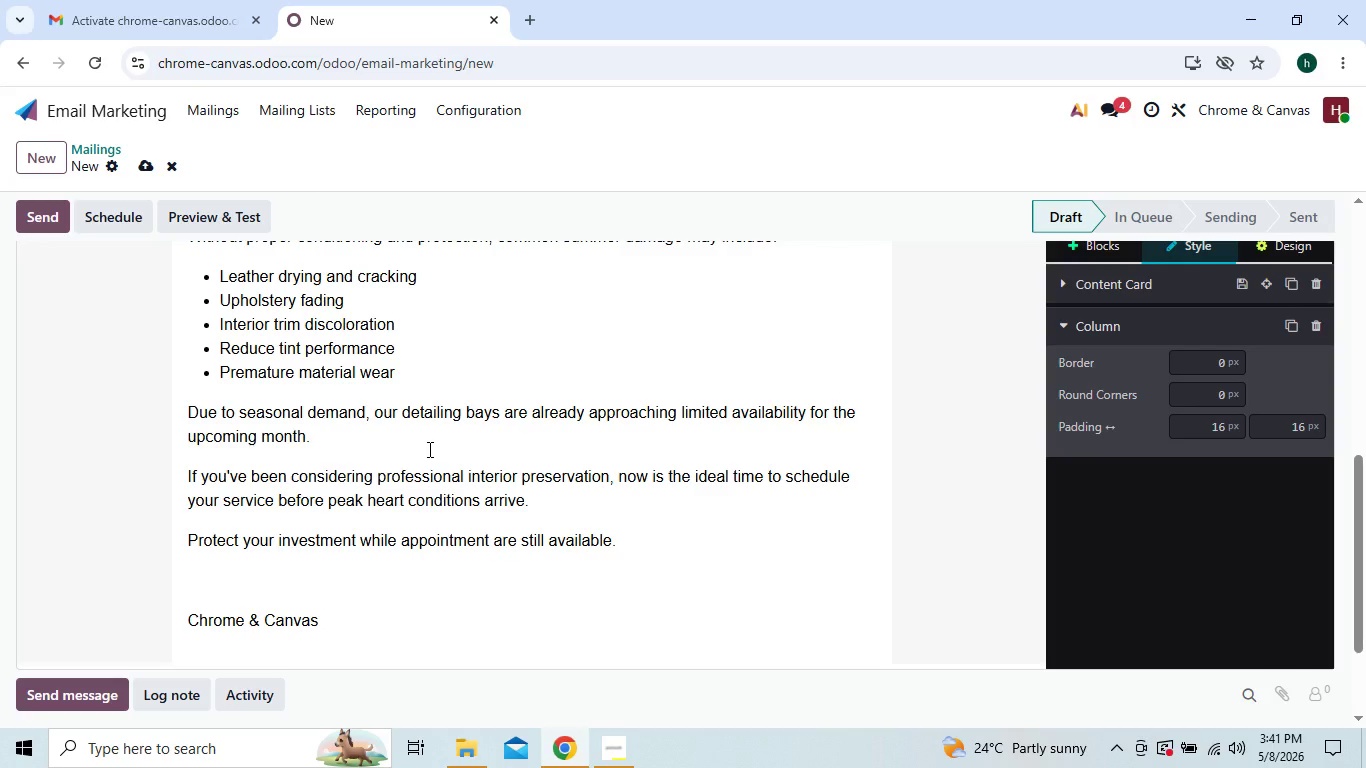 
wait(5.55)
 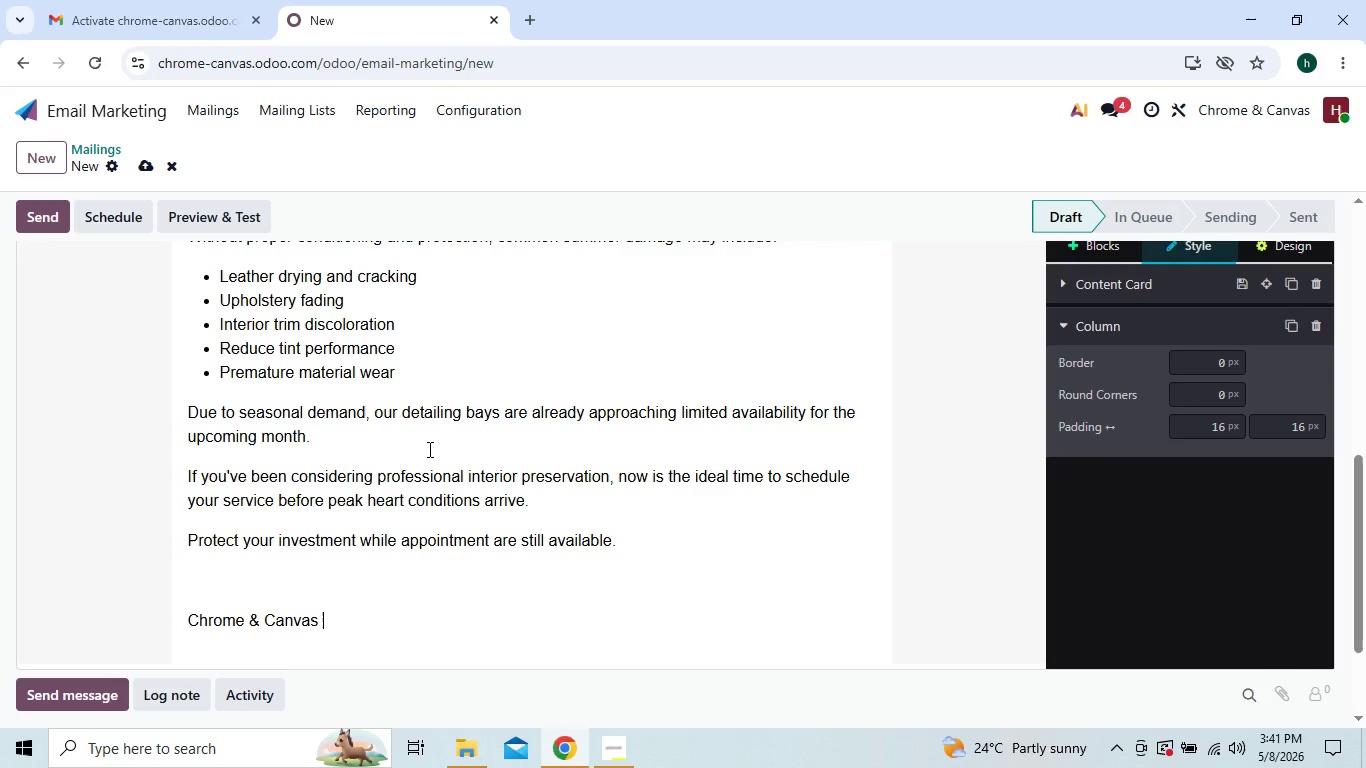 
type(Specialist services)
 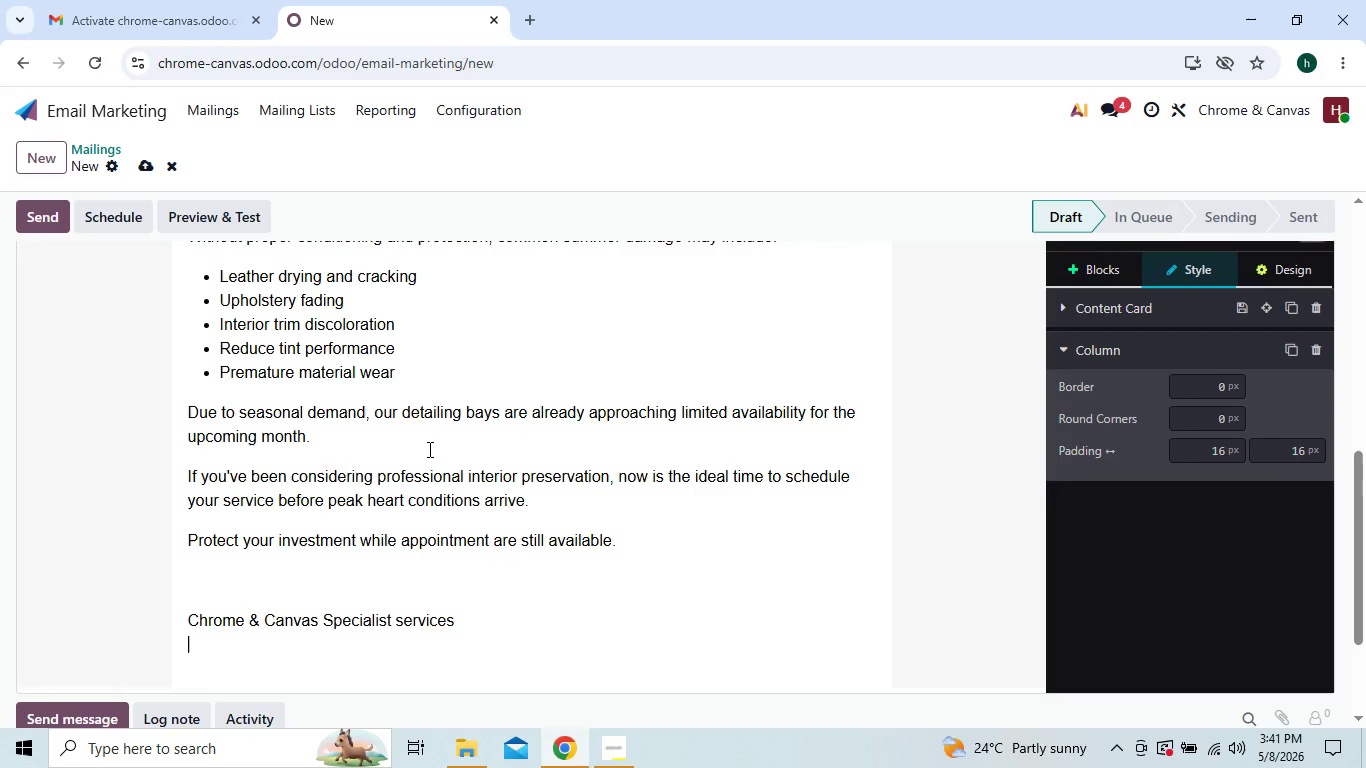 
key(Shift+Enter)
 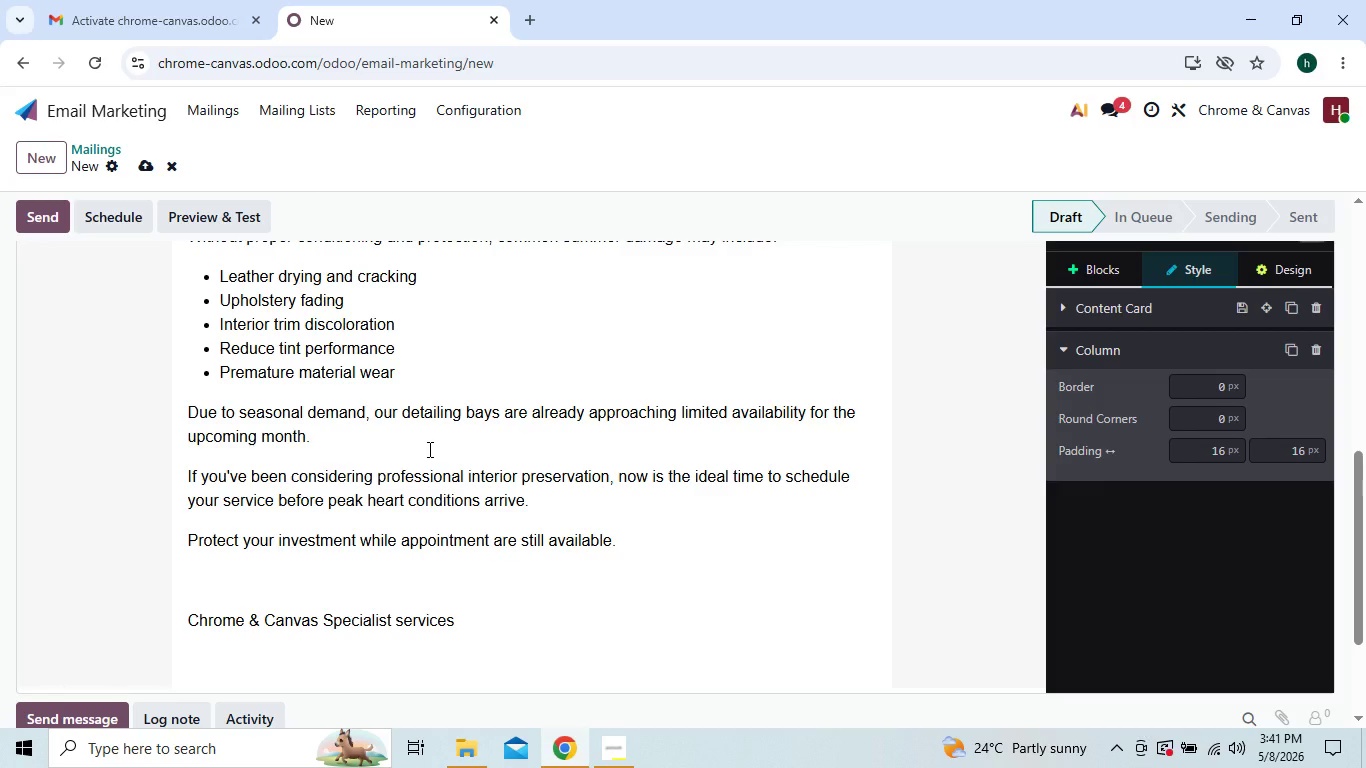 
type(p)
key(Backspace)
type(Premium)
 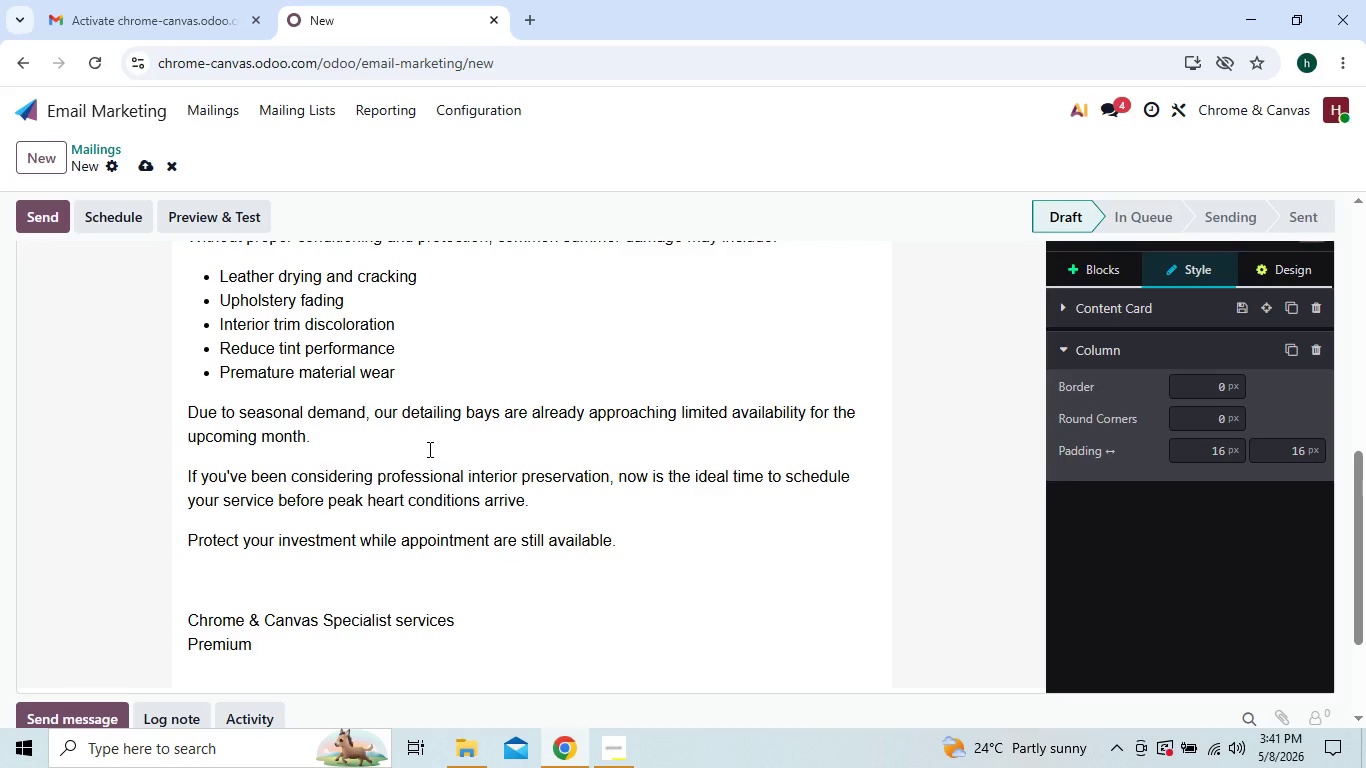 
type( Care for High-end)
key(Backspace)
key(Backspace)
key(Backspace)
type(End Vehicle Interiors)
 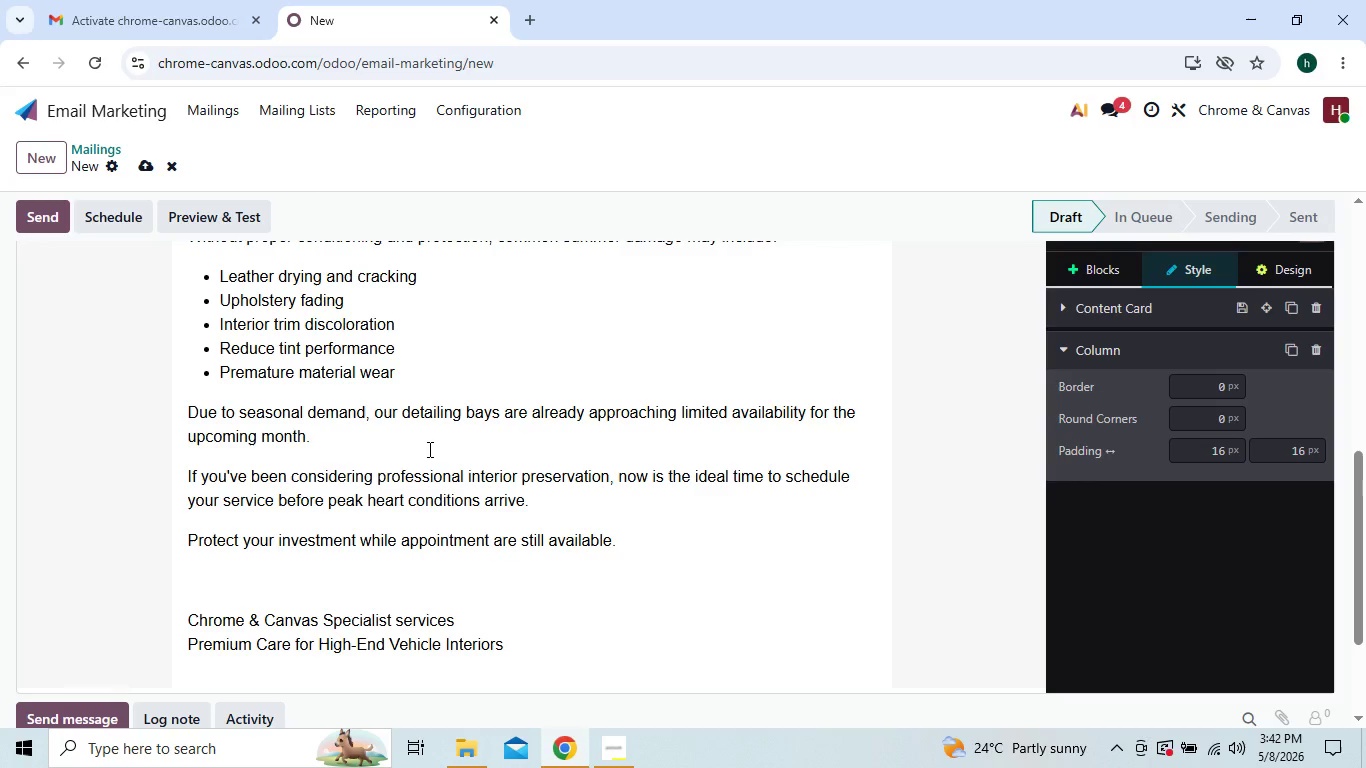 
wait(7.22)
 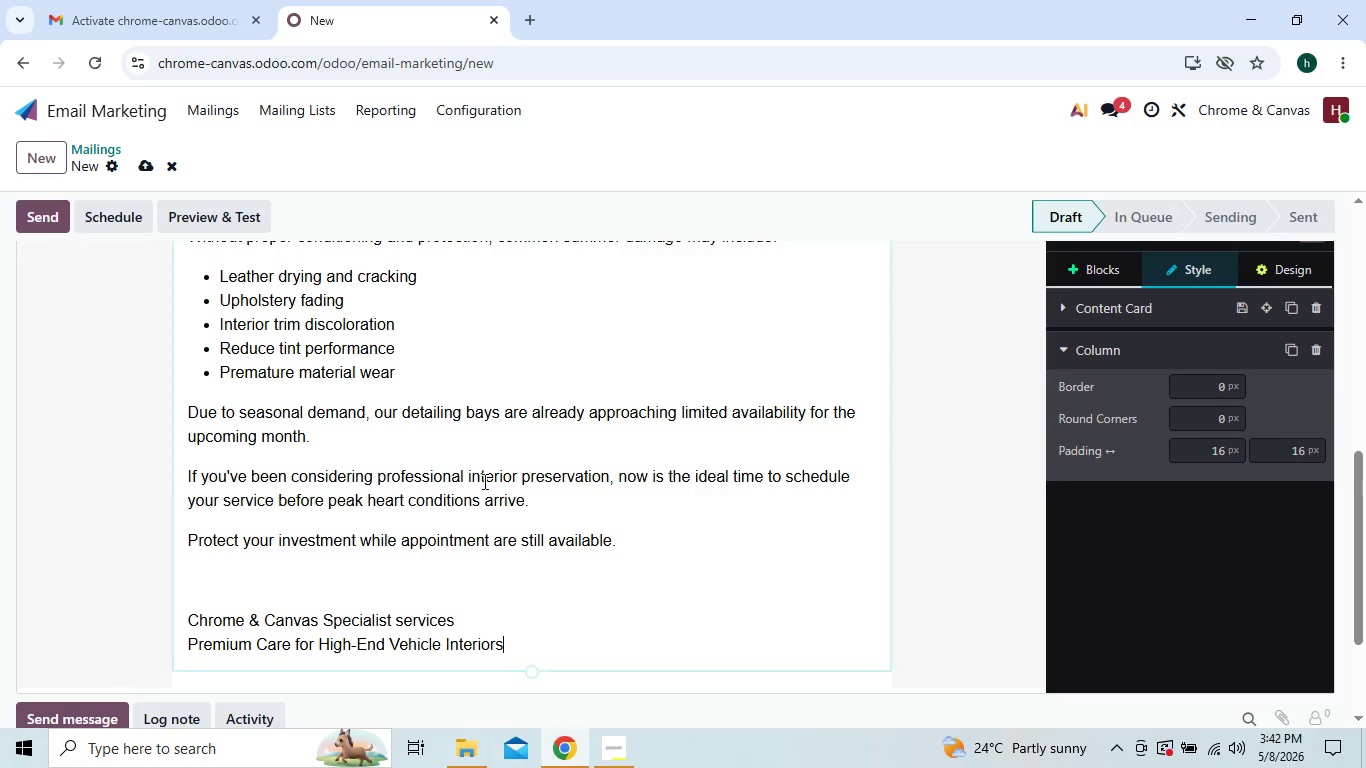 
left_click([322, 596])
 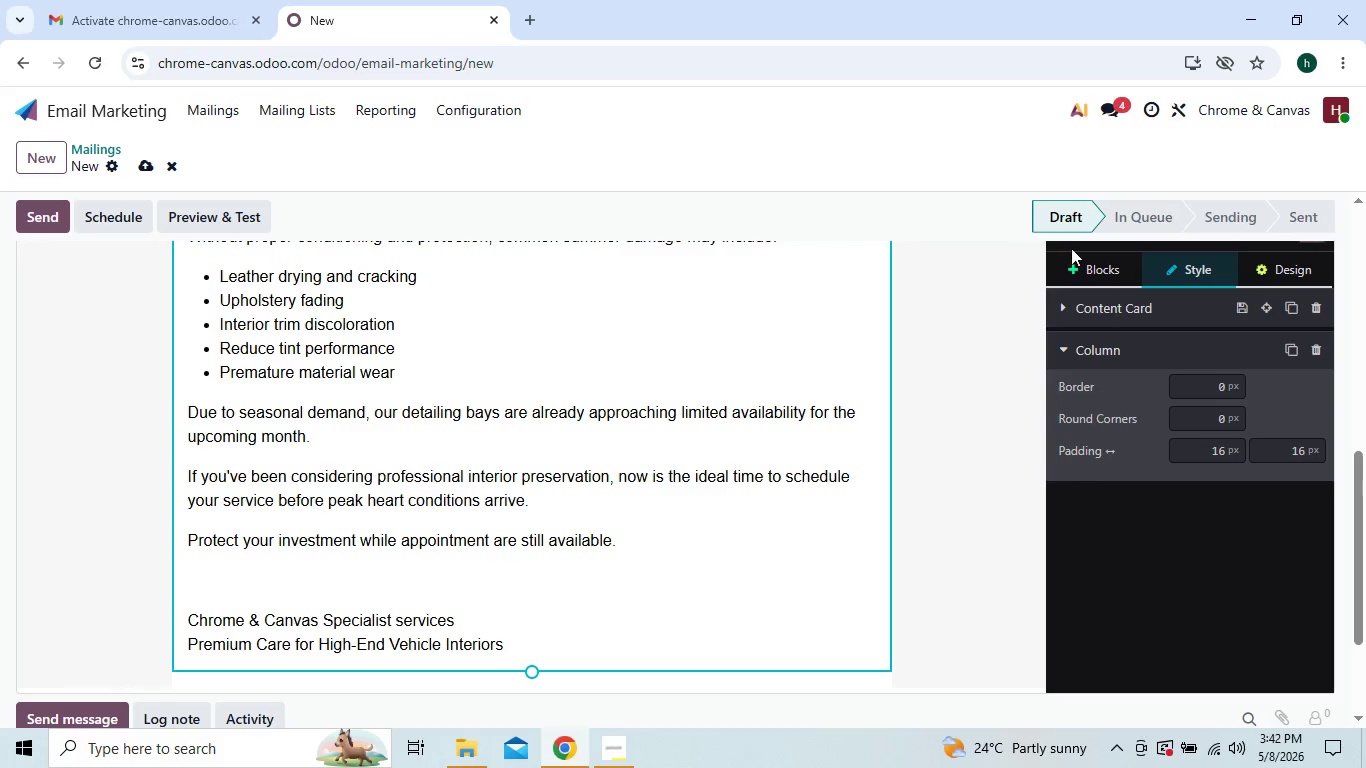 
left_click([1097, 261])
 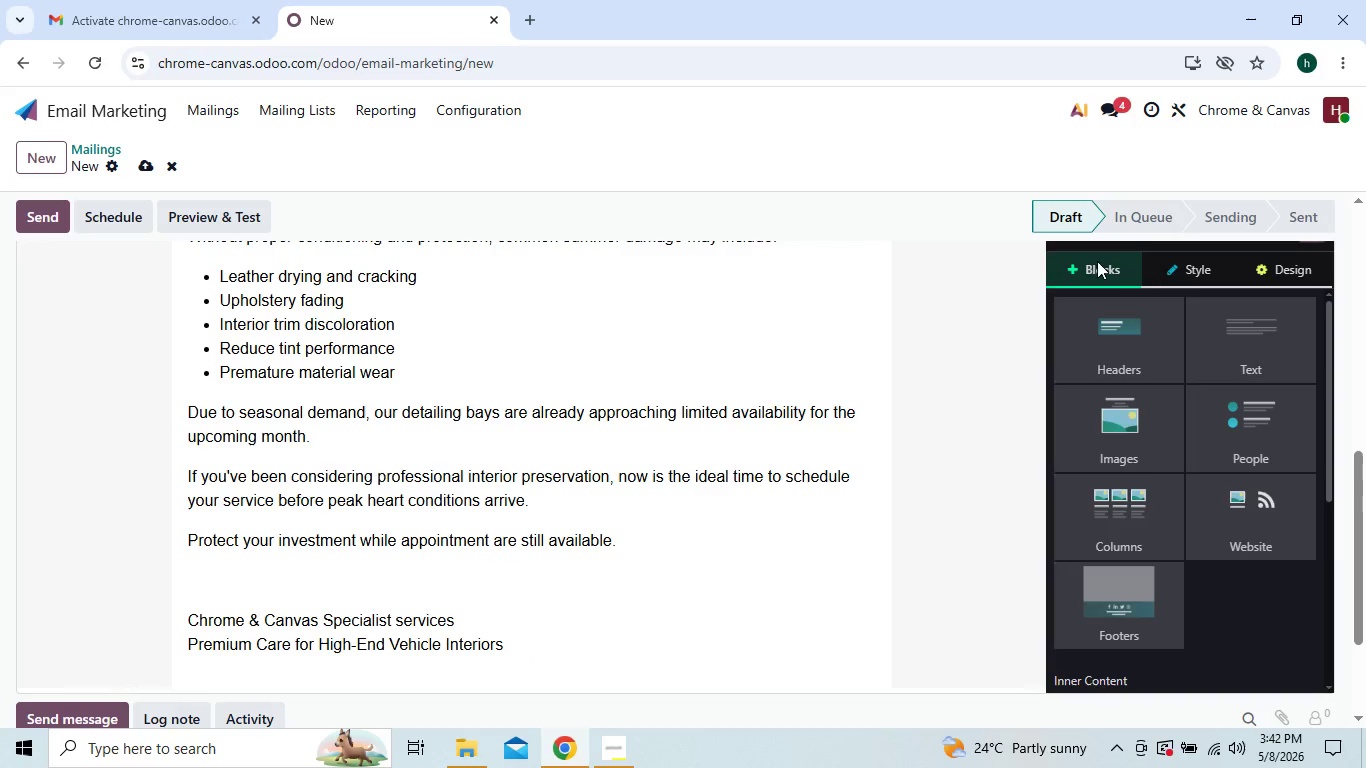 
mouse_move([1148, 486])
 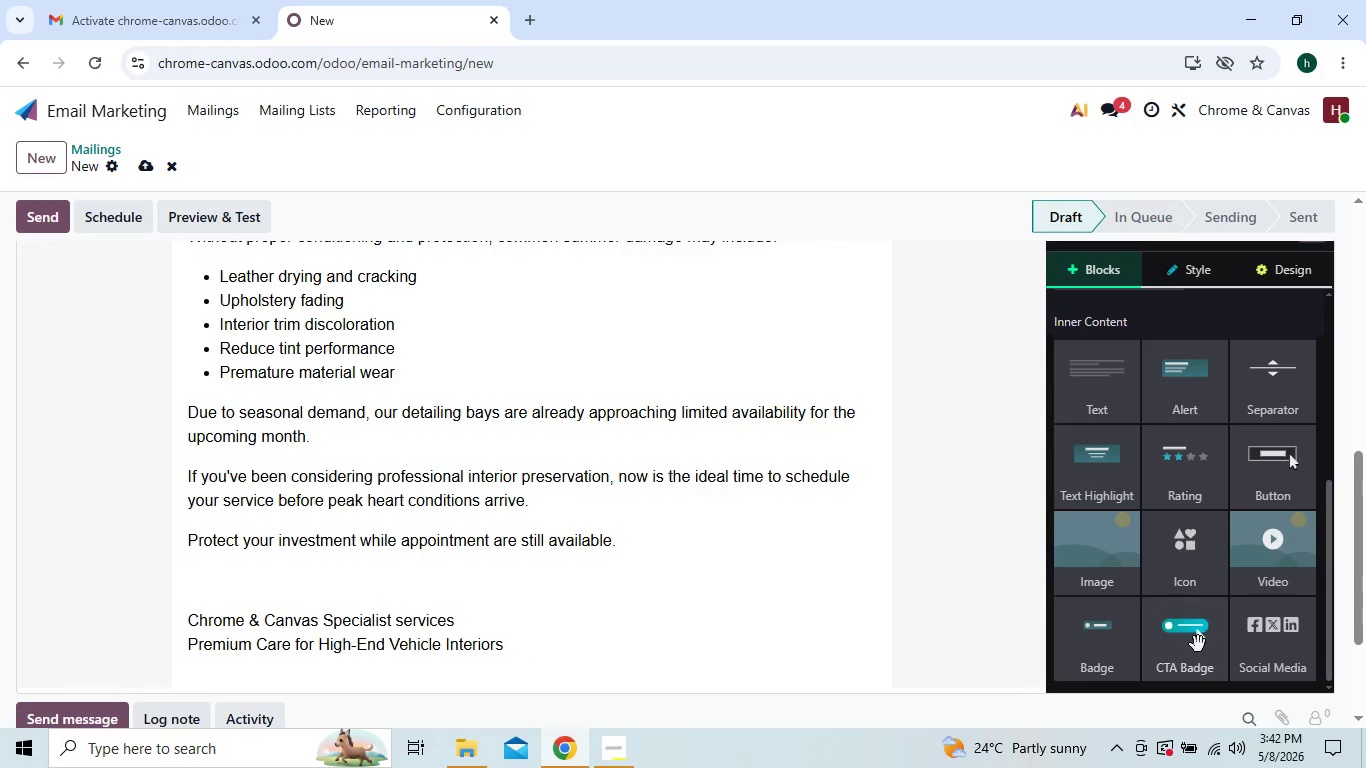 
left_click_drag(start_coordinate=[1198, 644], to_coordinate=[453, 513])
 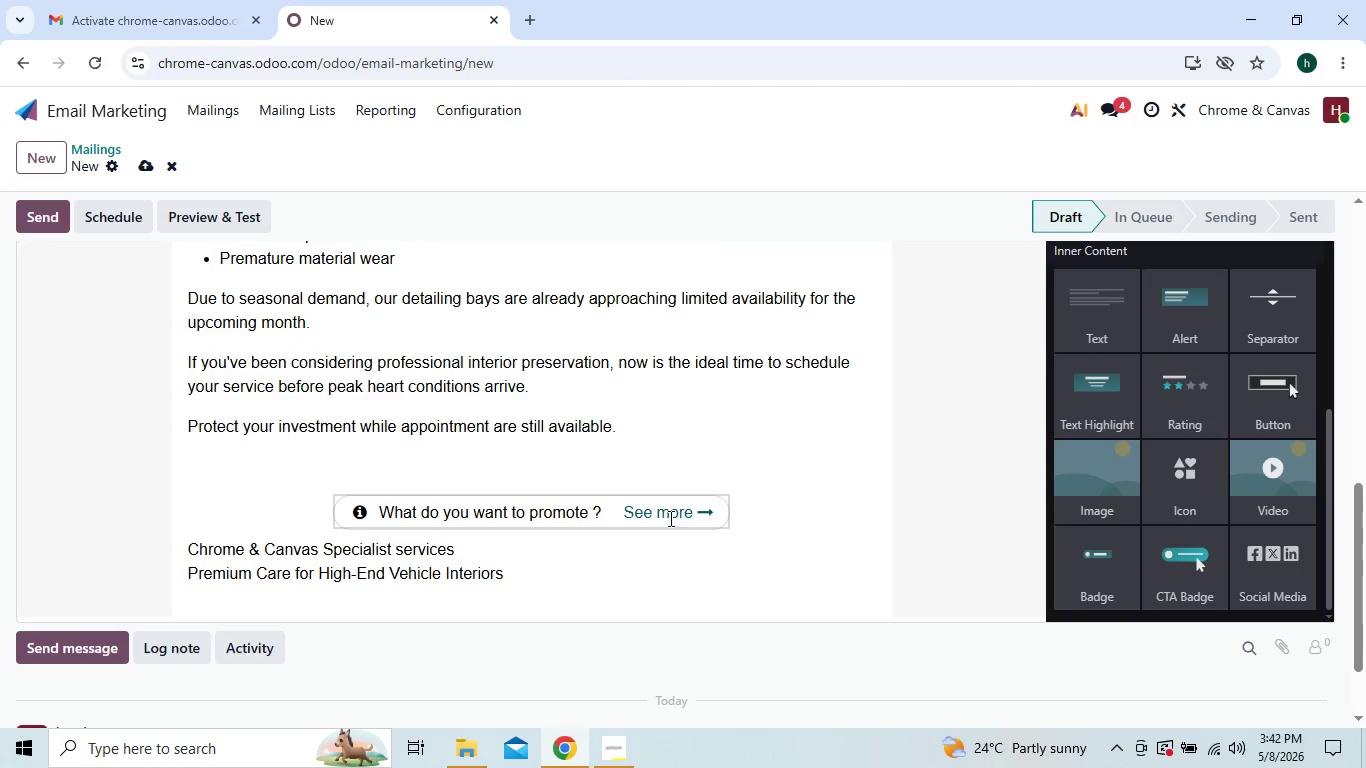 
left_click([687, 513])
 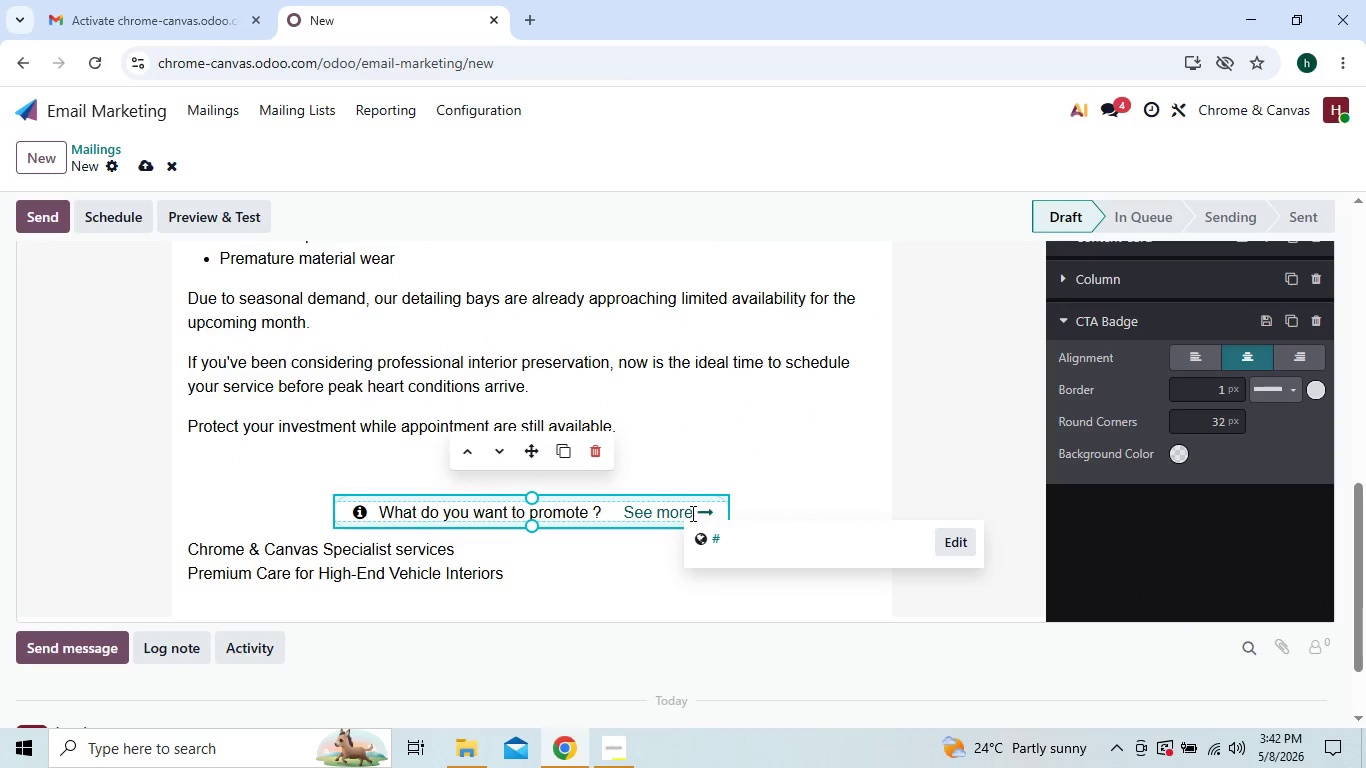 
left_click([692, 513])
 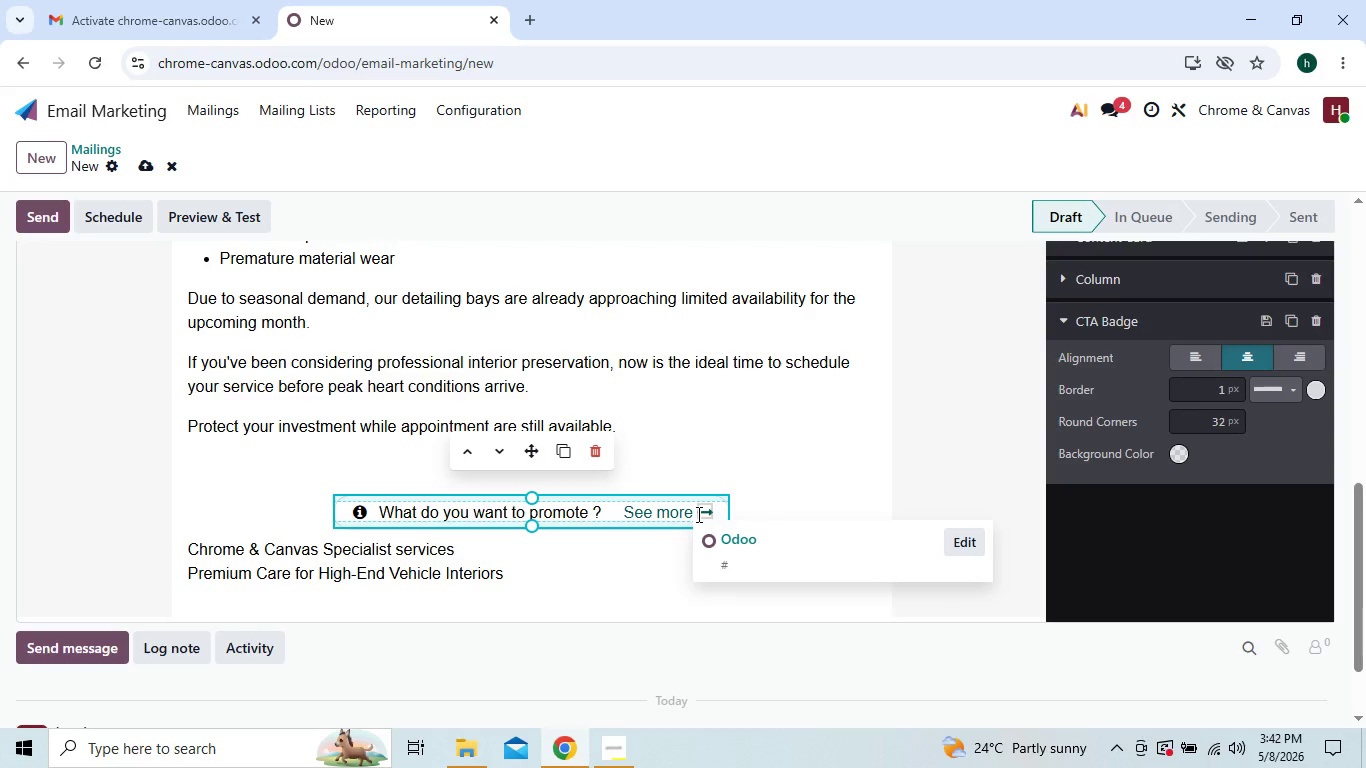 
key(Backspace)
 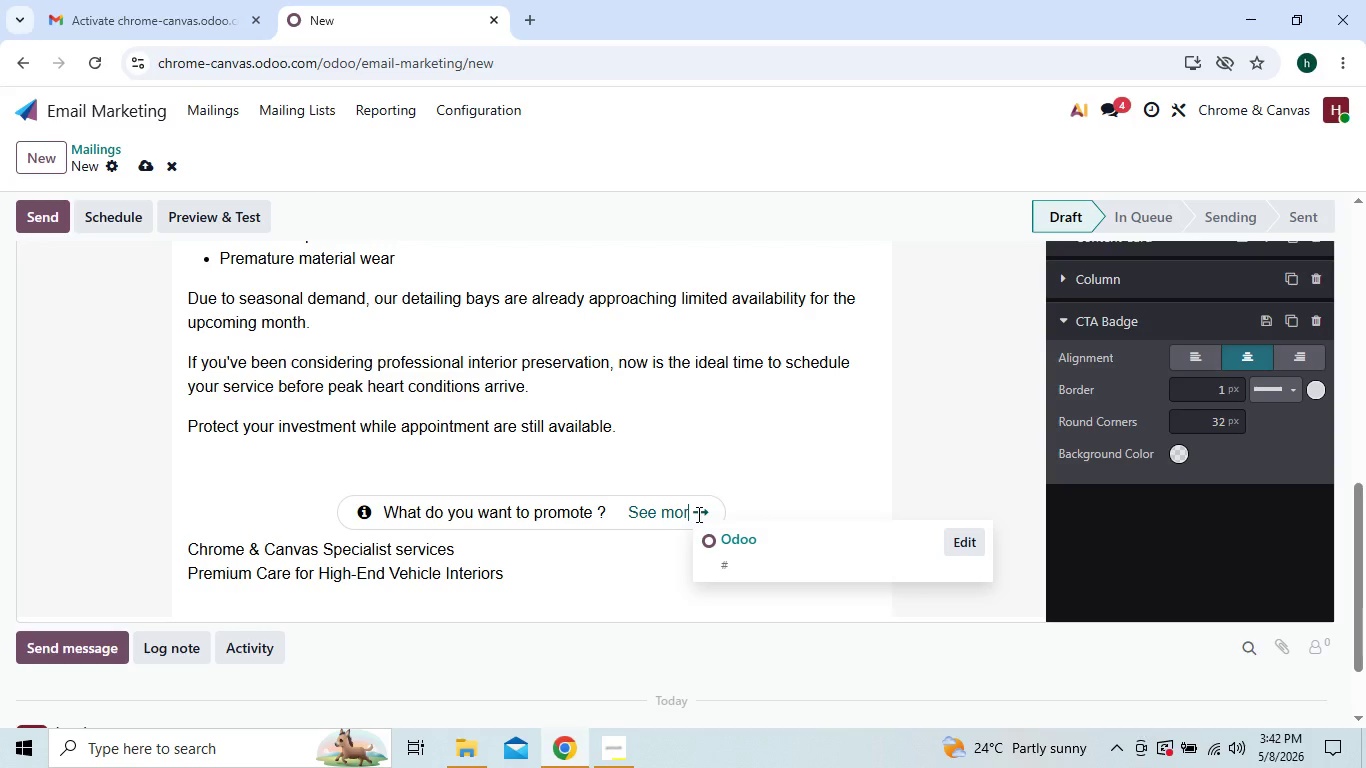 
key(Backspace)
 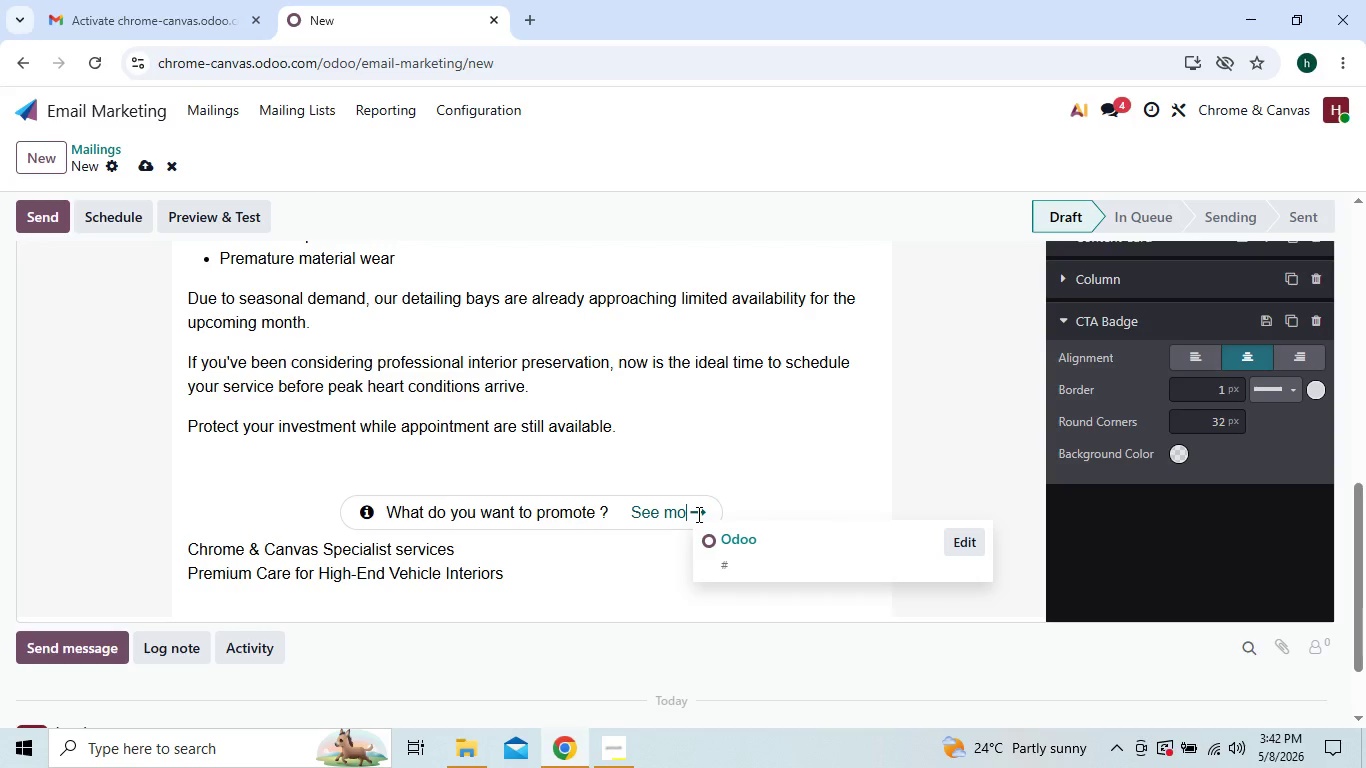 
key(Backspace)
 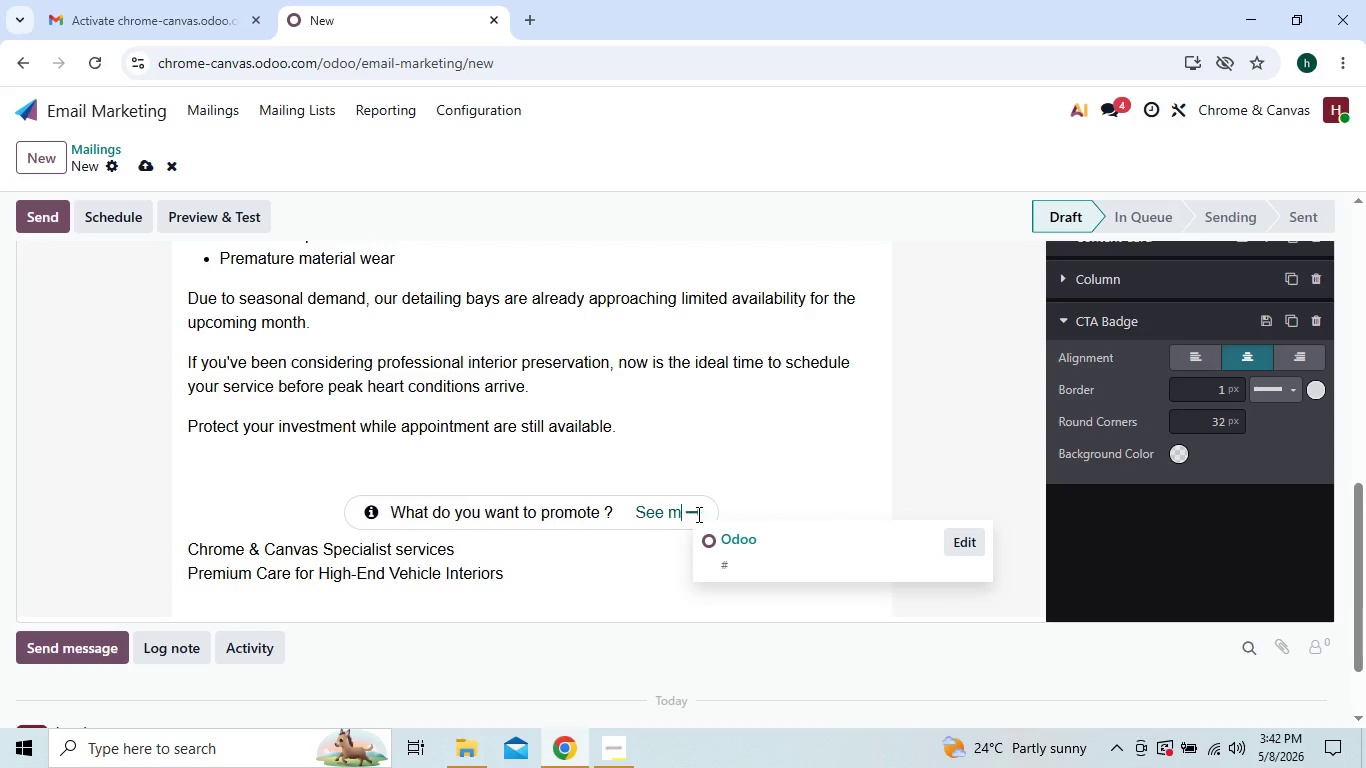 
key(Backspace)
 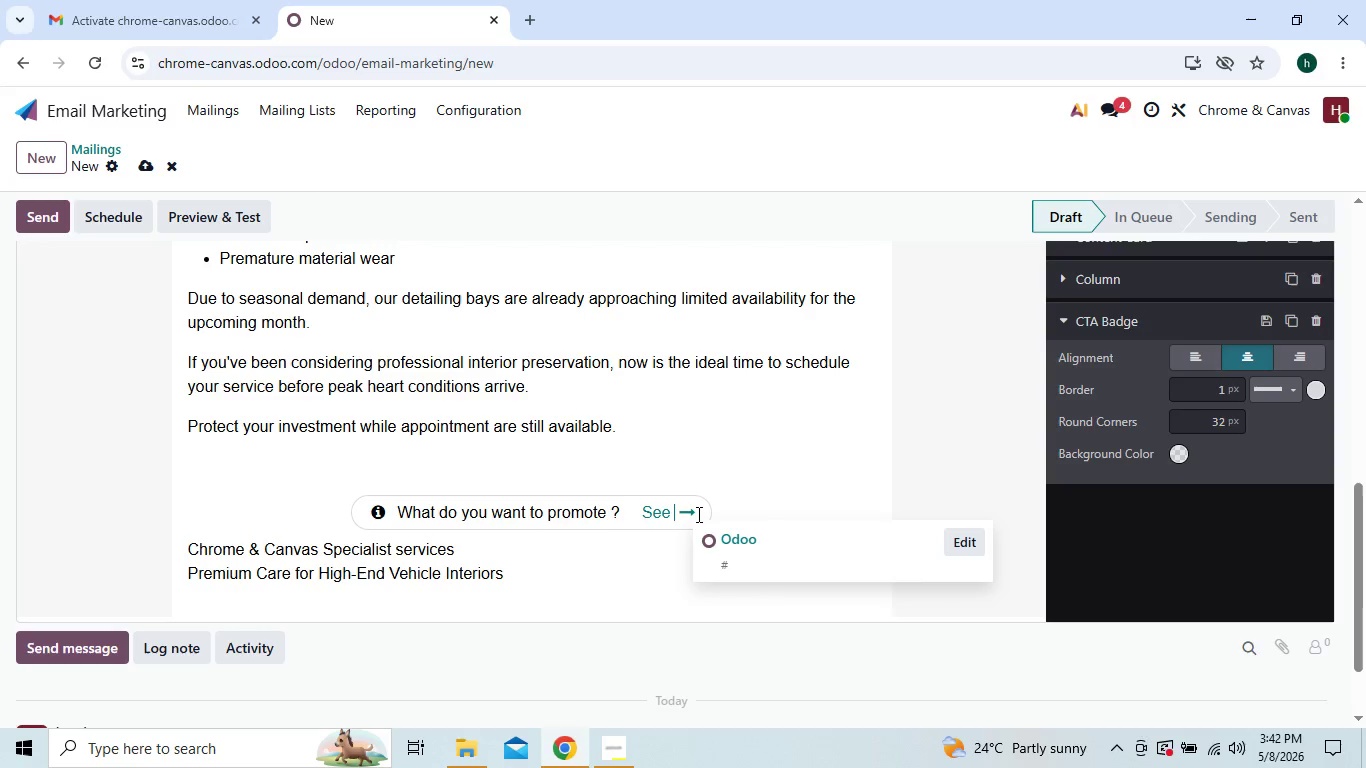 
key(Backspace)
 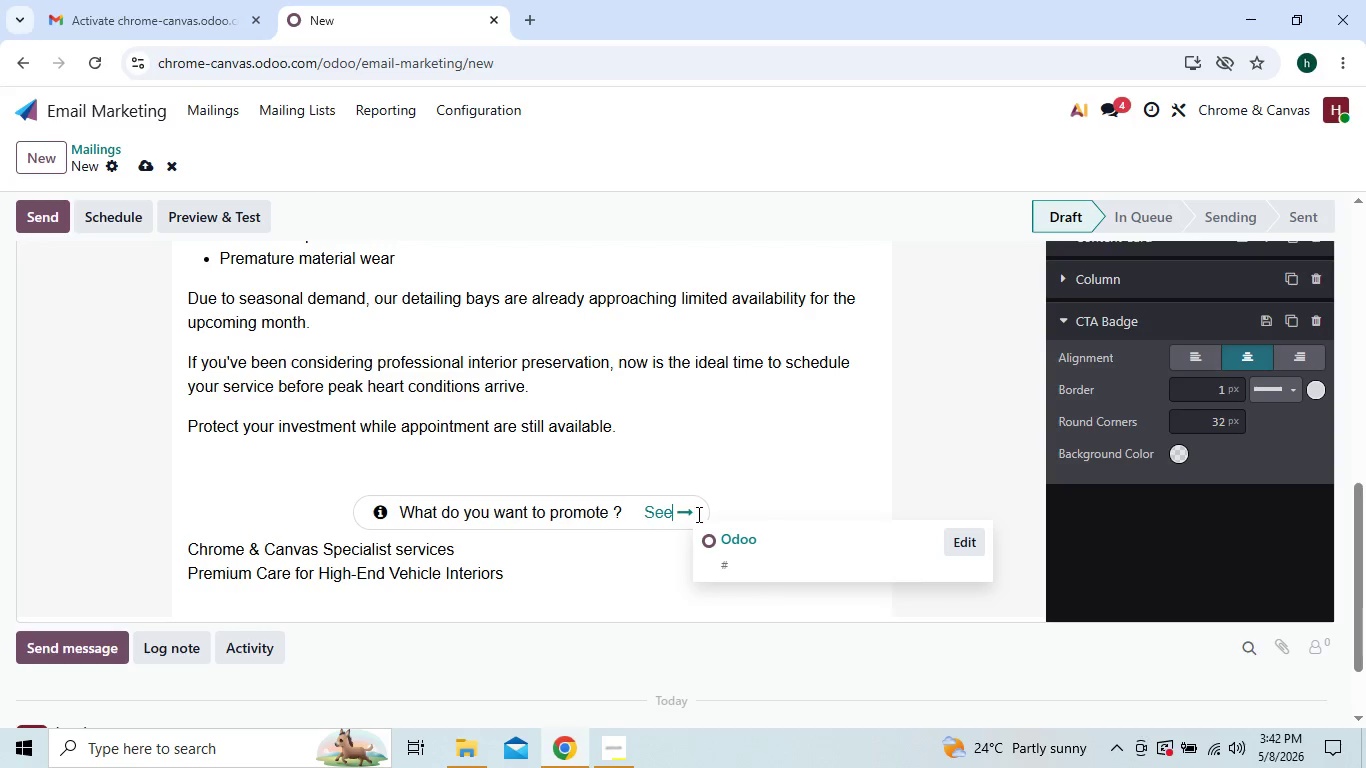 
key(Backspace)
 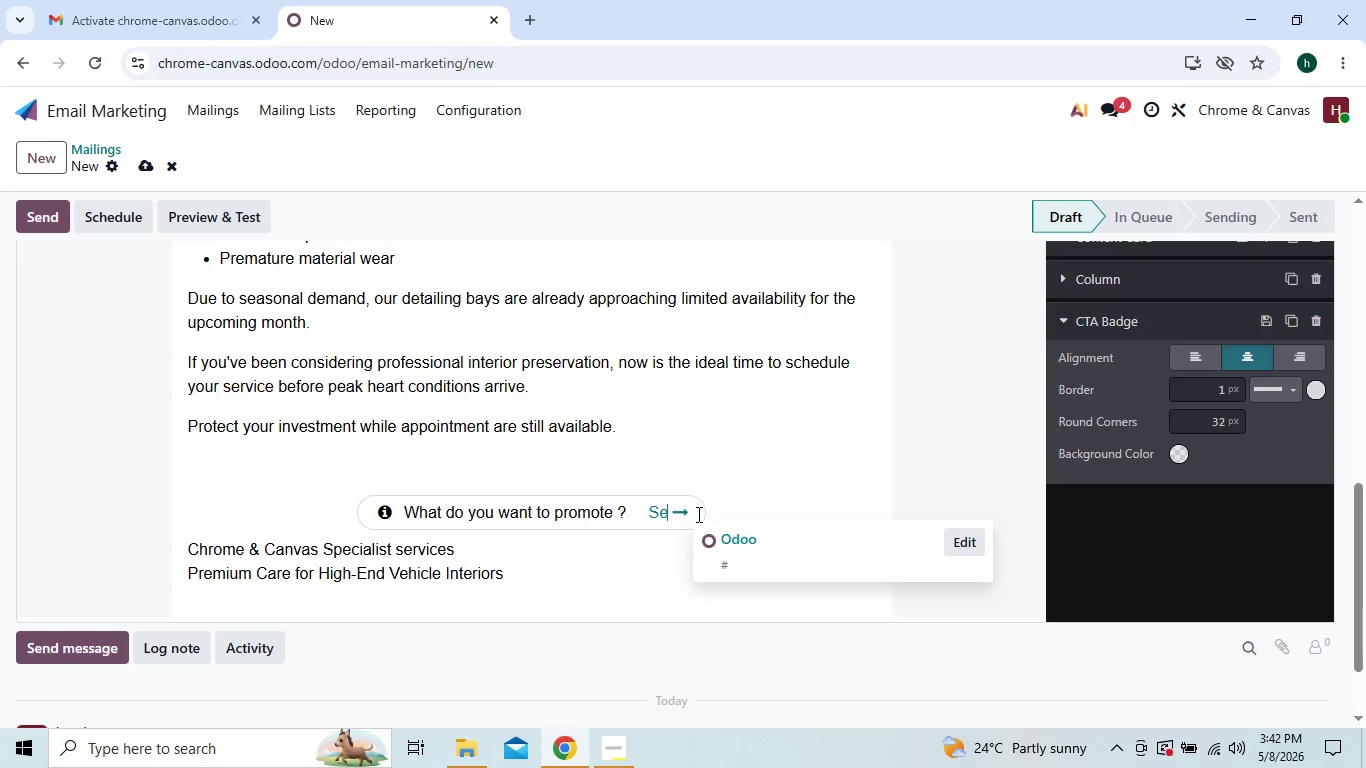 
key(Backspace)
 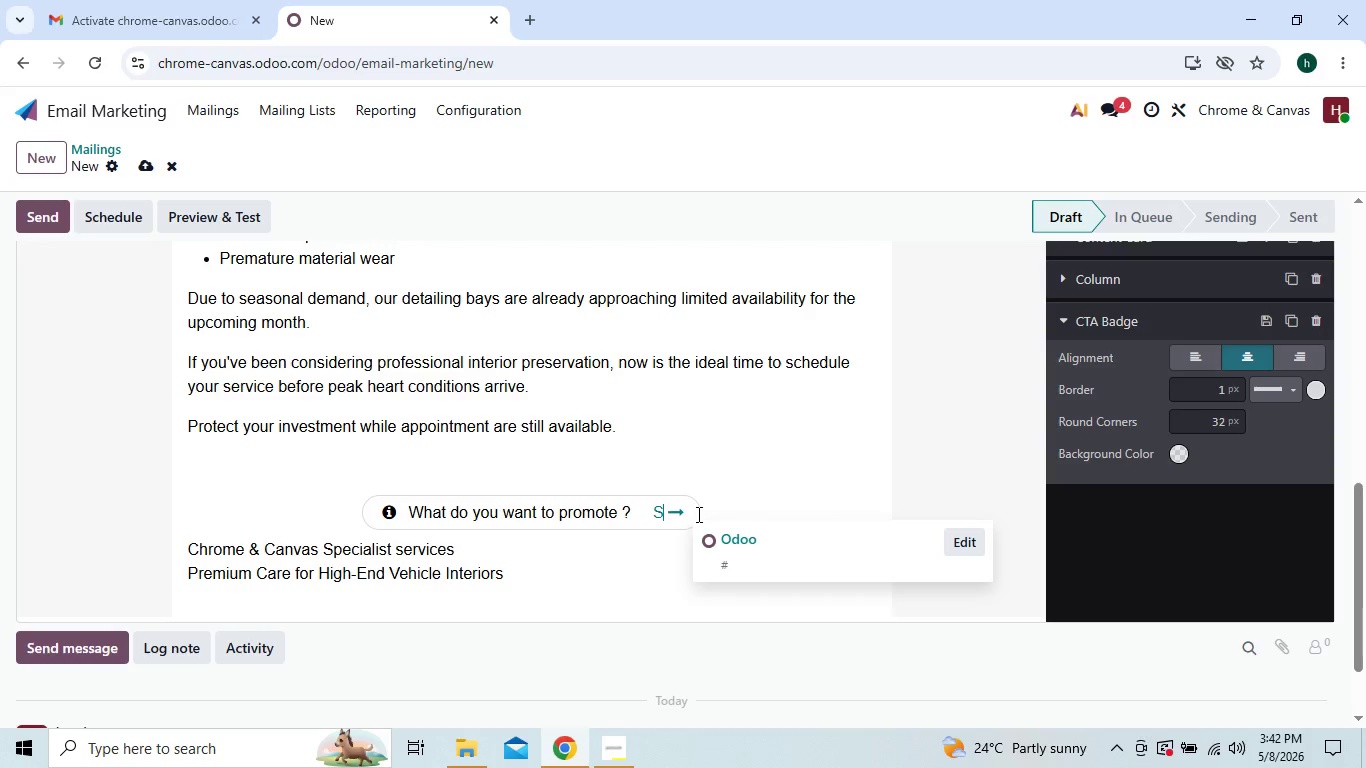 
key(Backspace)
 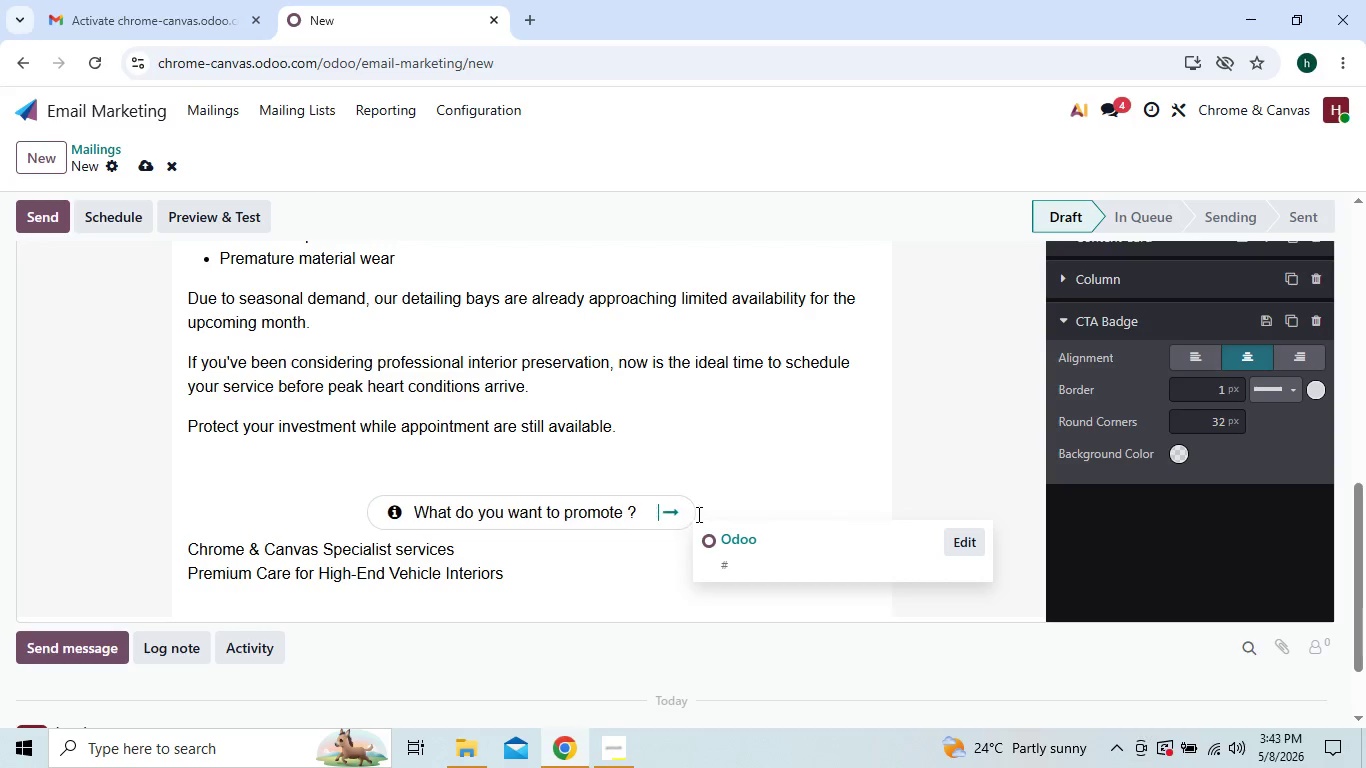 
key(Backspace)
 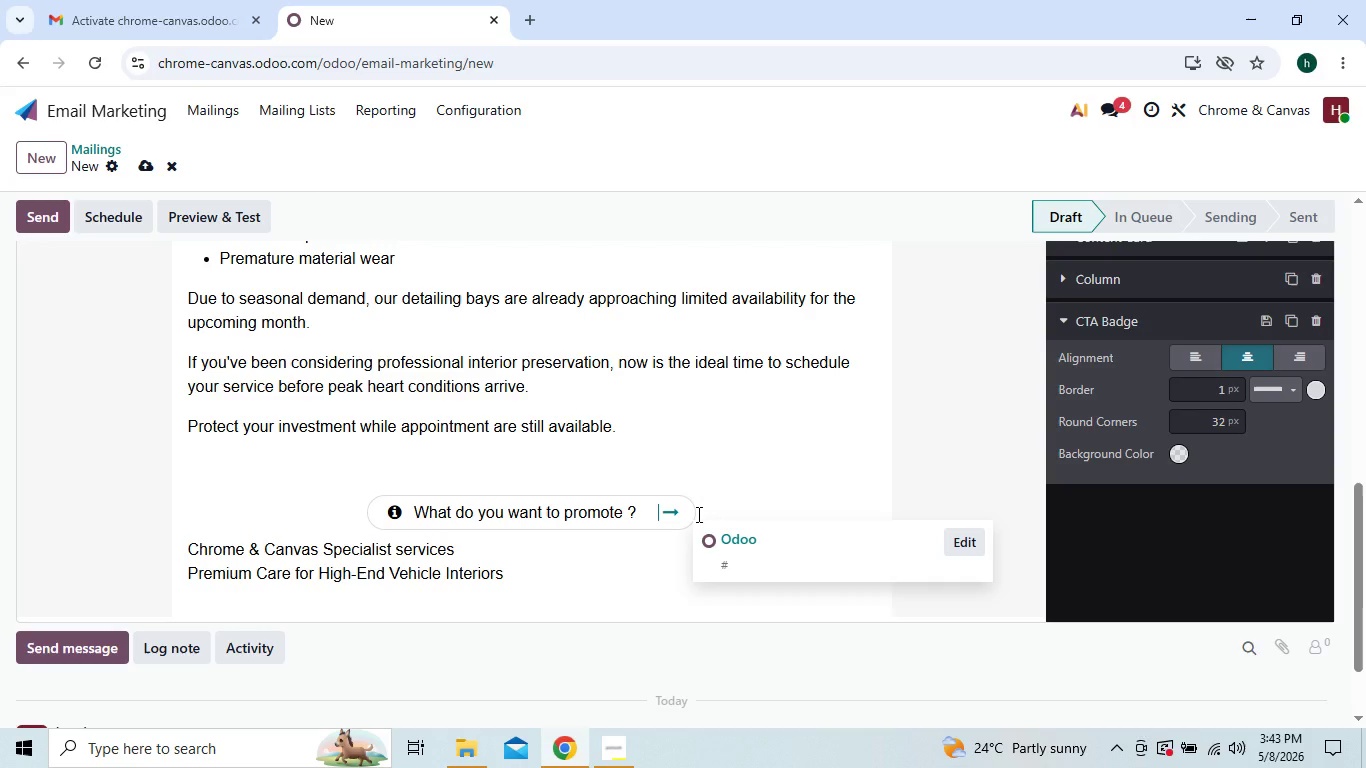 
key(Backspace)
 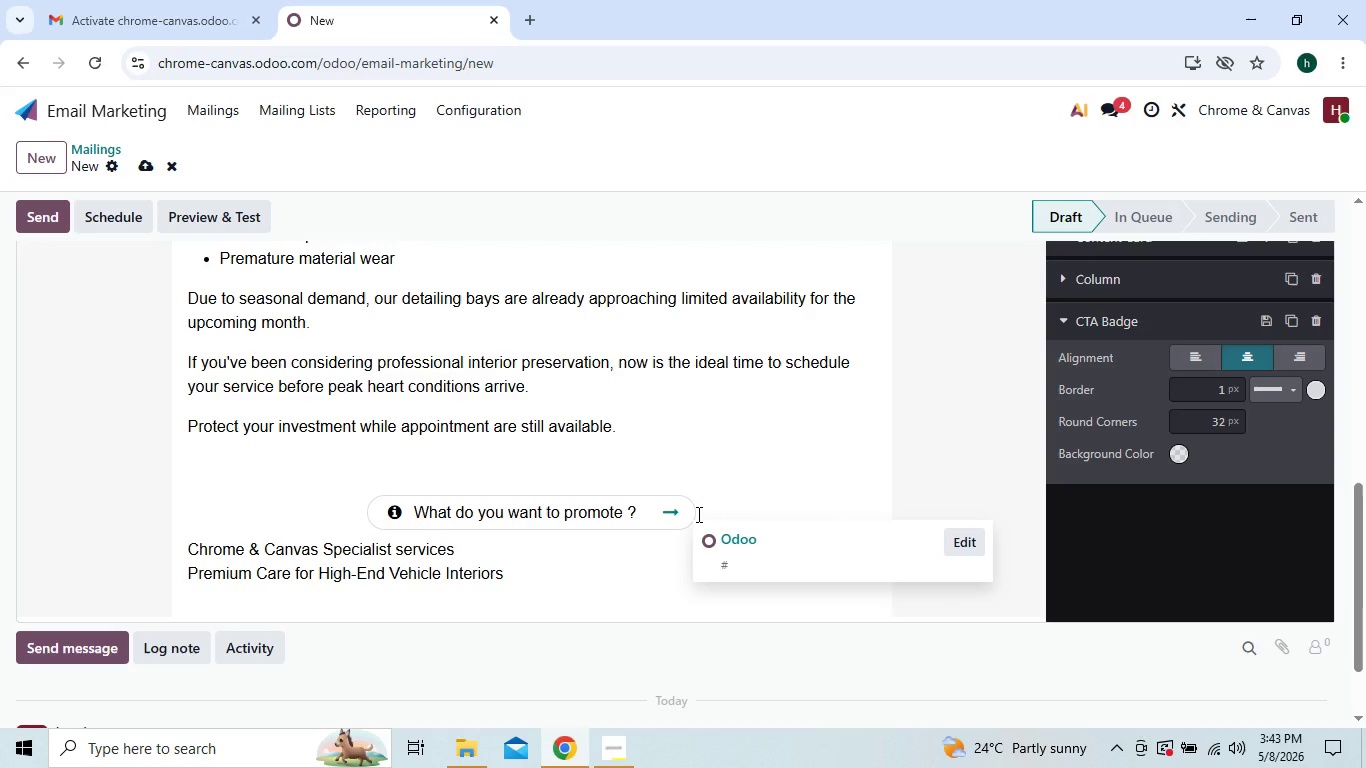 
key(Shift+ShiftRight)
 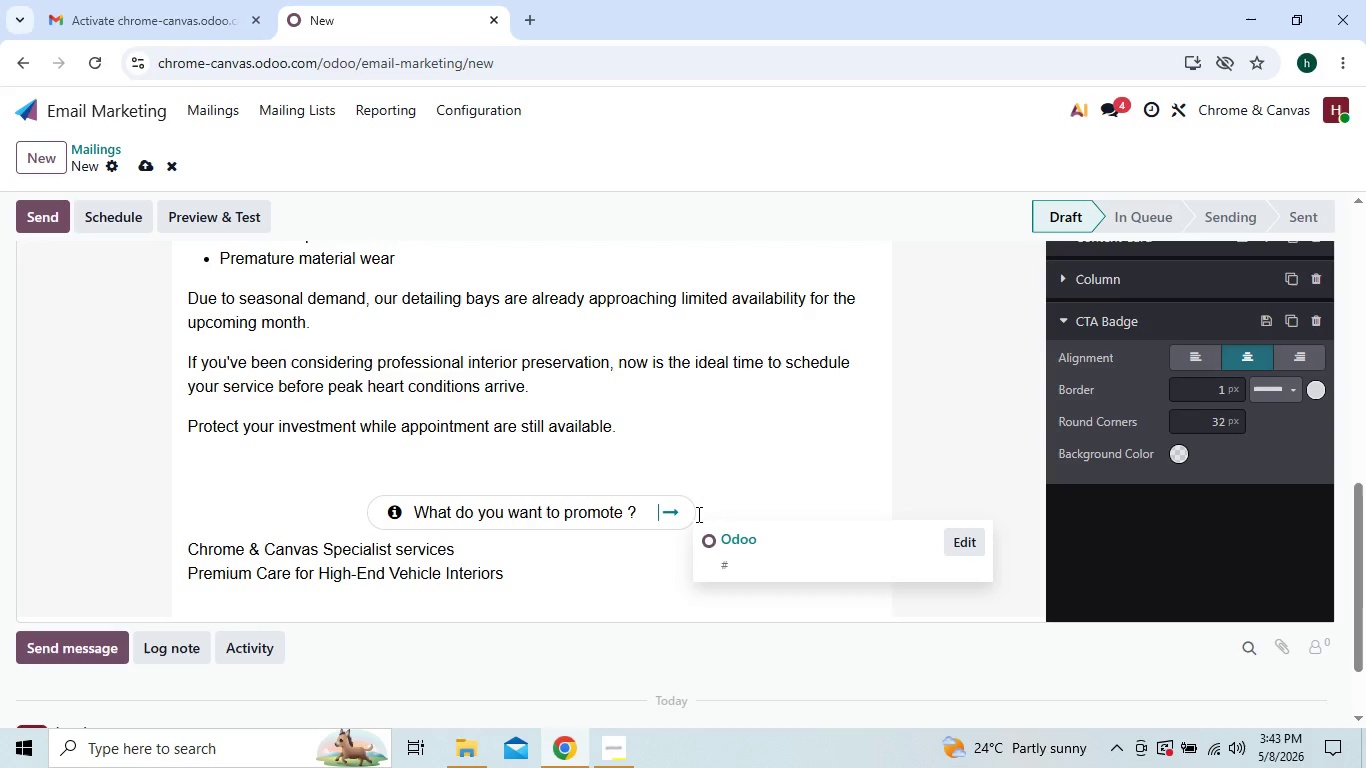 
key(ArrowLeft)
 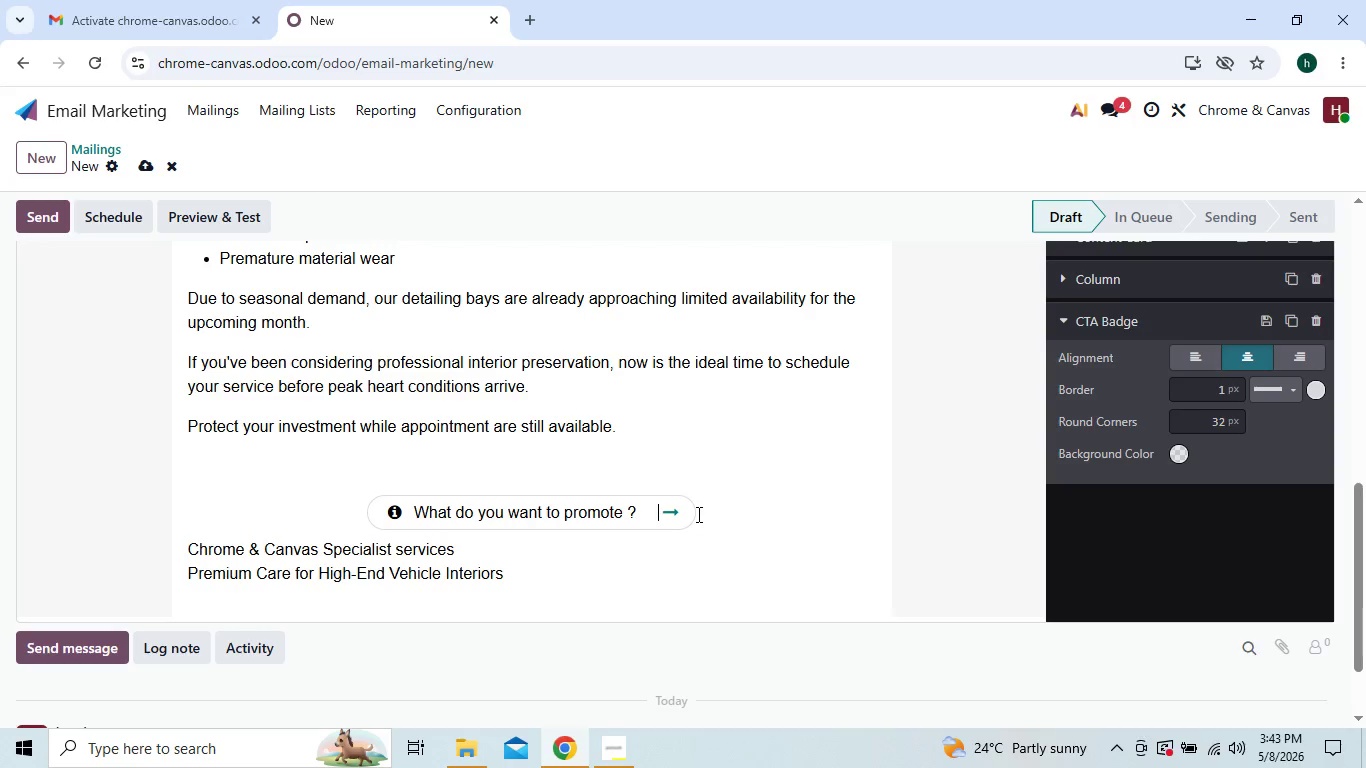 
key(ArrowLeft)
 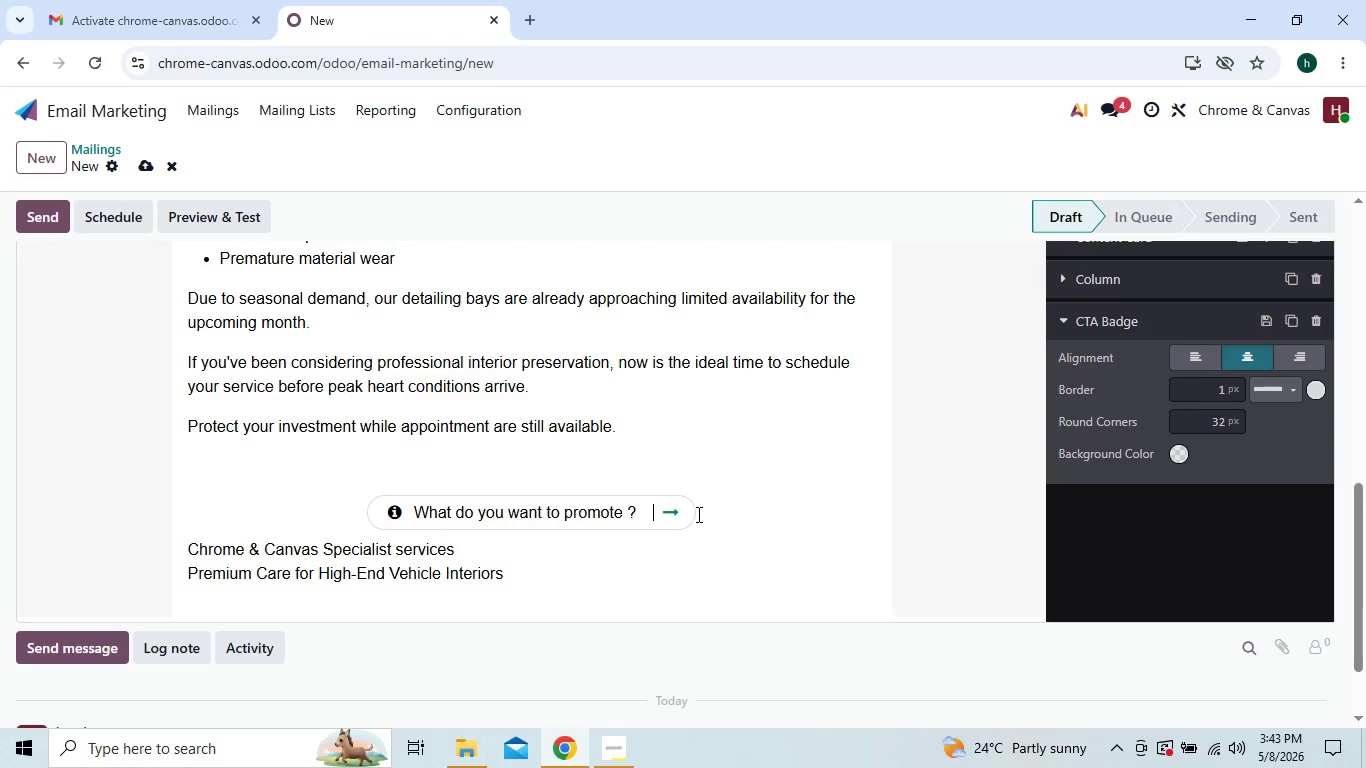 
key(ArrowLeft)
 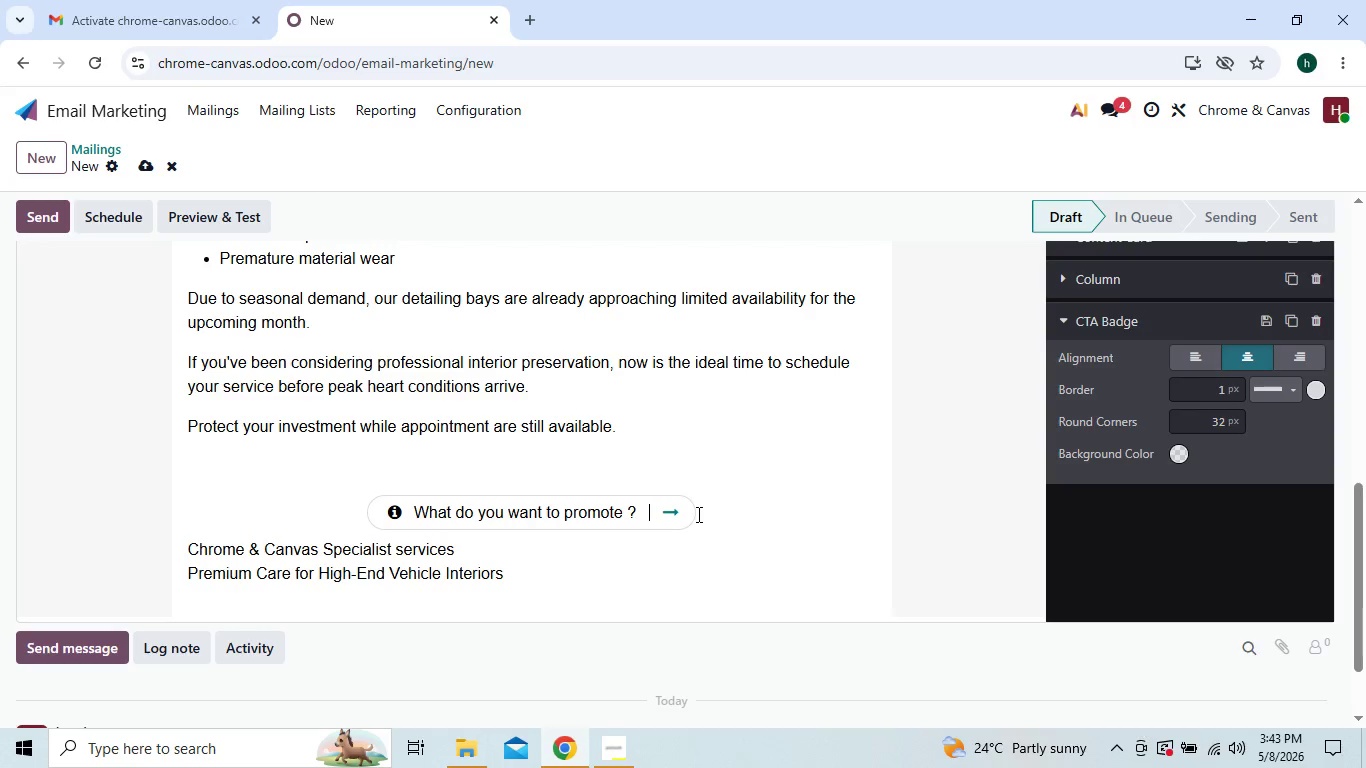 
key(ArrowLeft)
 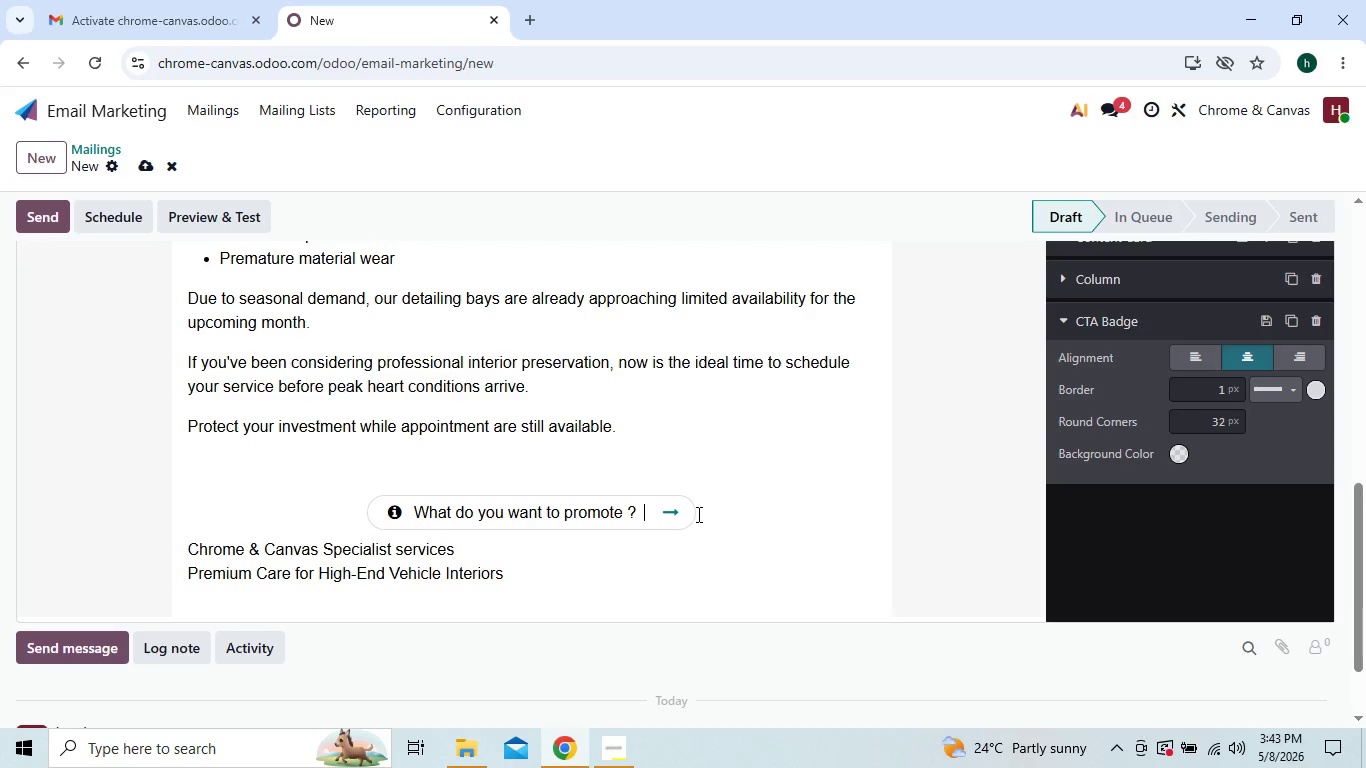 
key(ArrowLeft)
 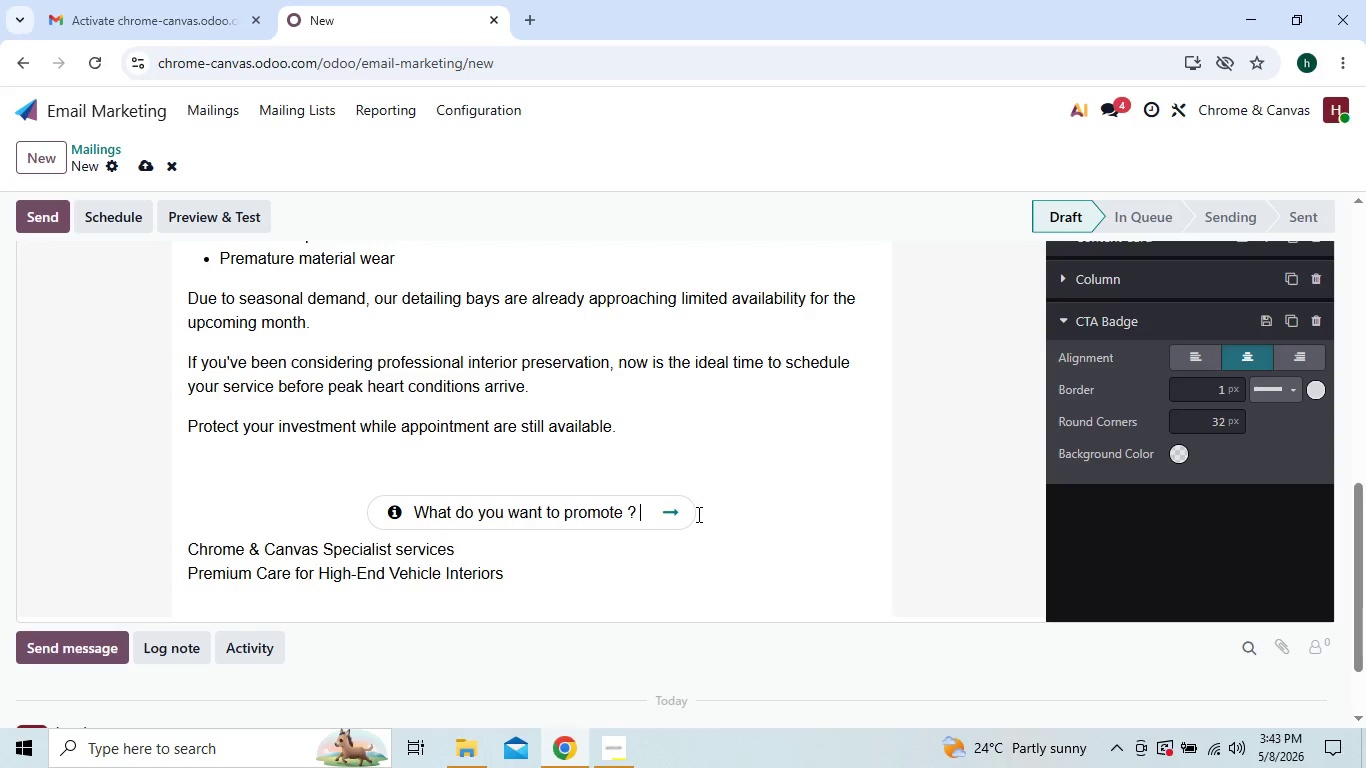 
key(ArrowLeft)
 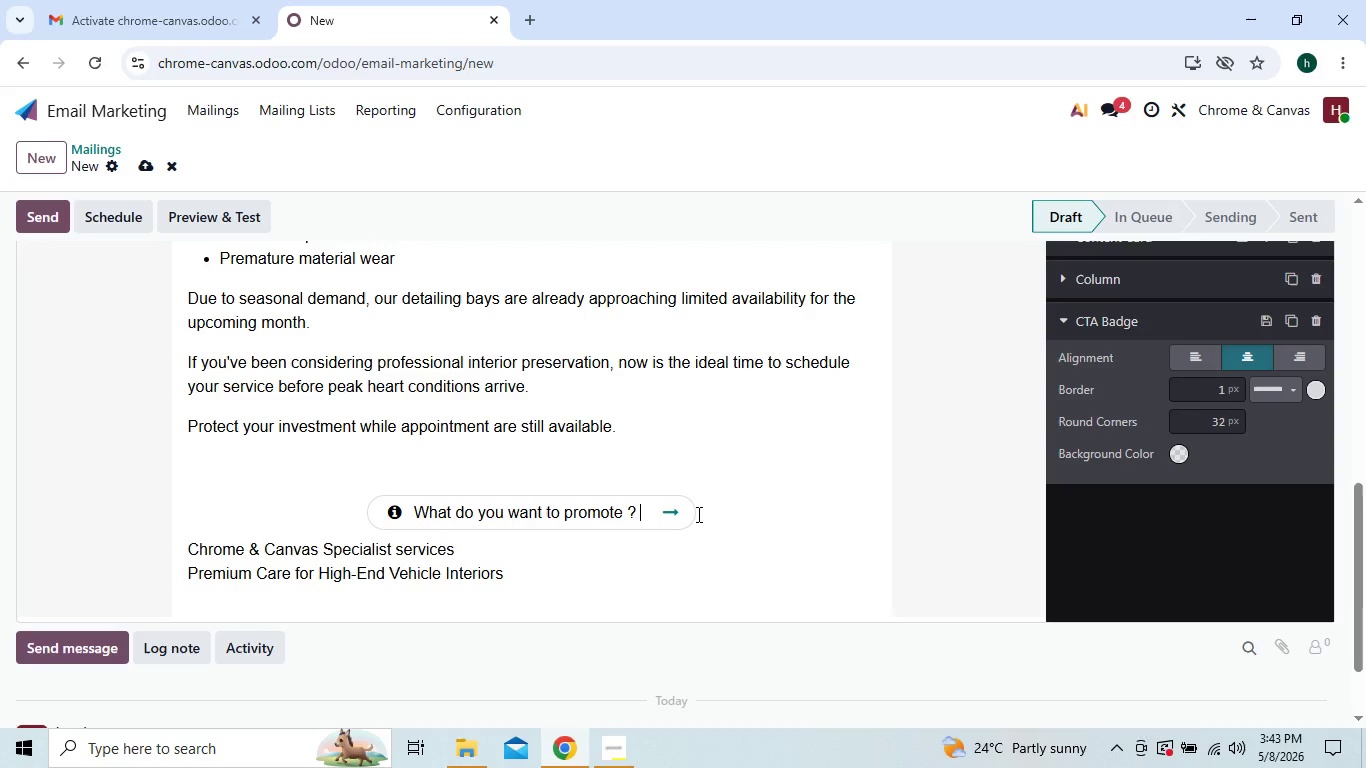 
key(ArrowRight)
 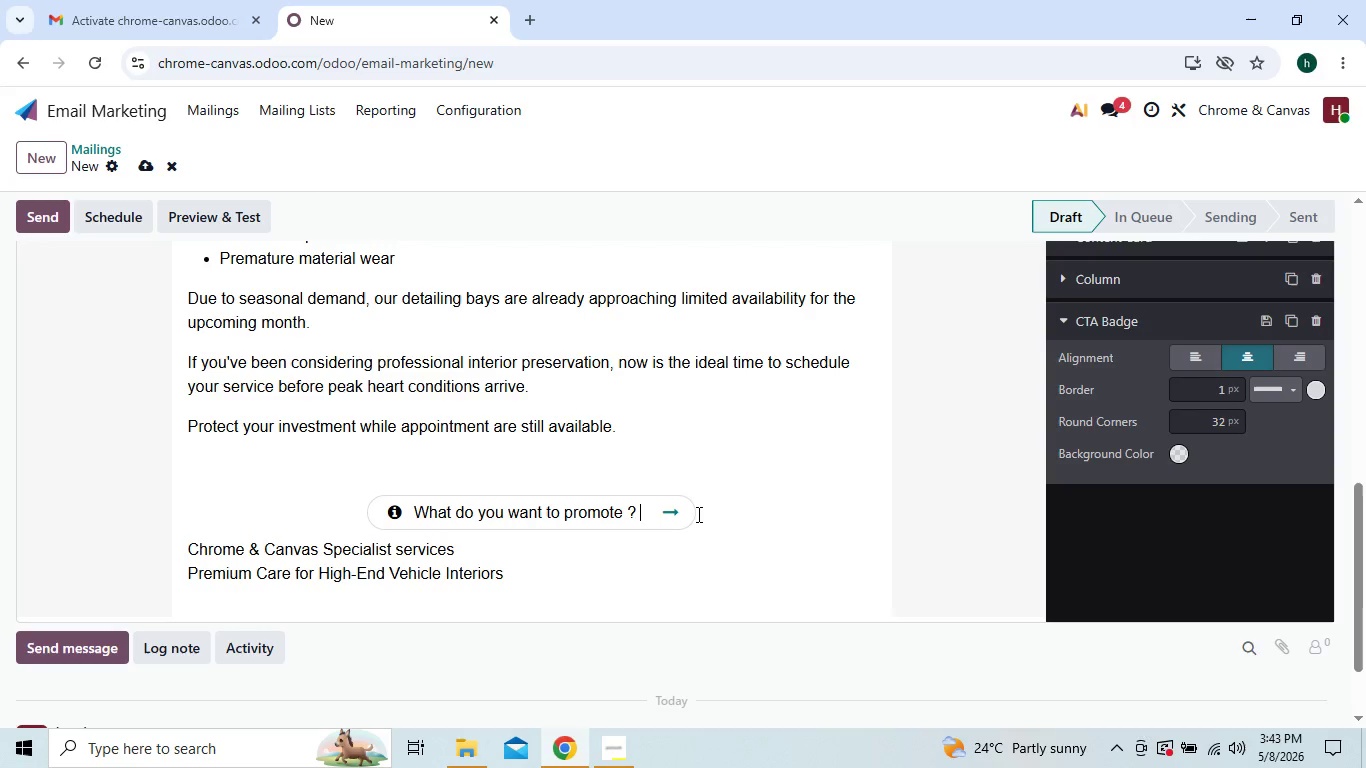 
key(ArrowRight)
 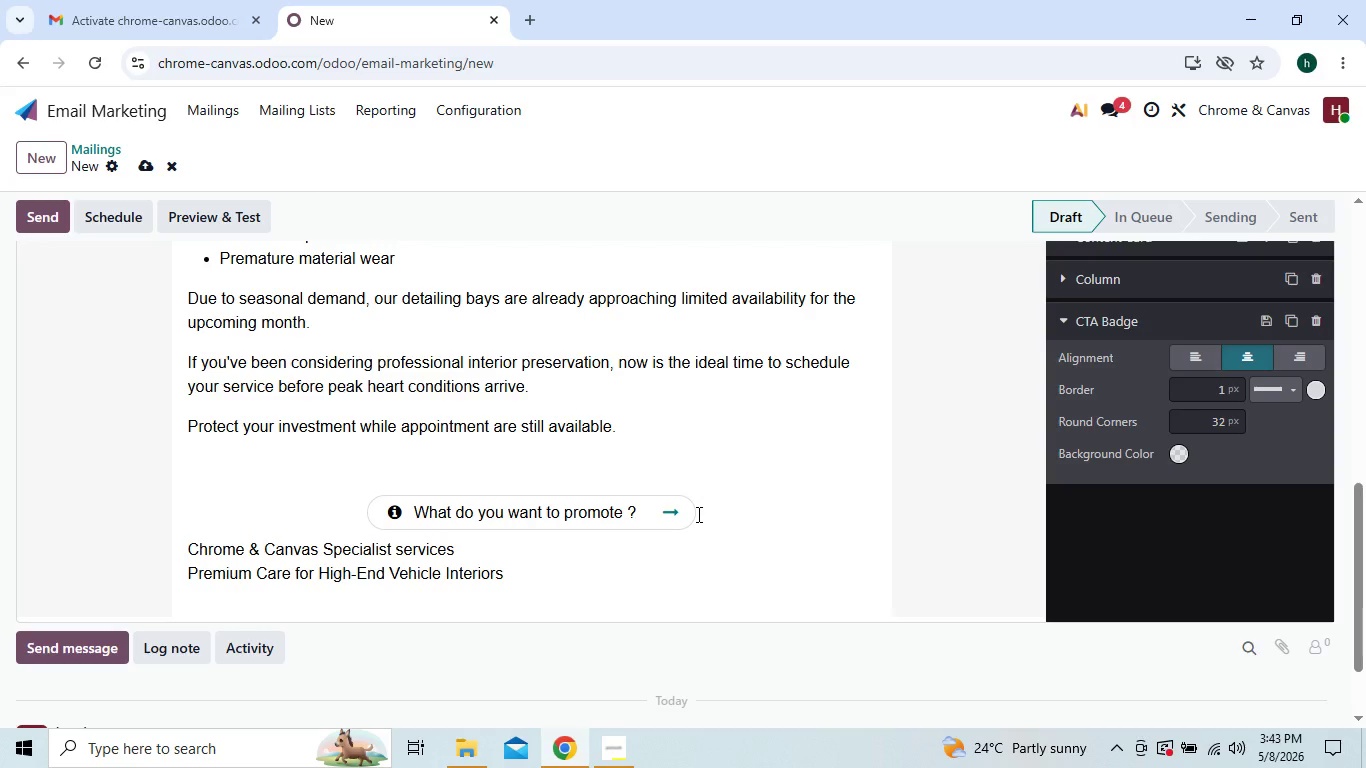 
hold_key(key=Backspace, duration=0.33)
 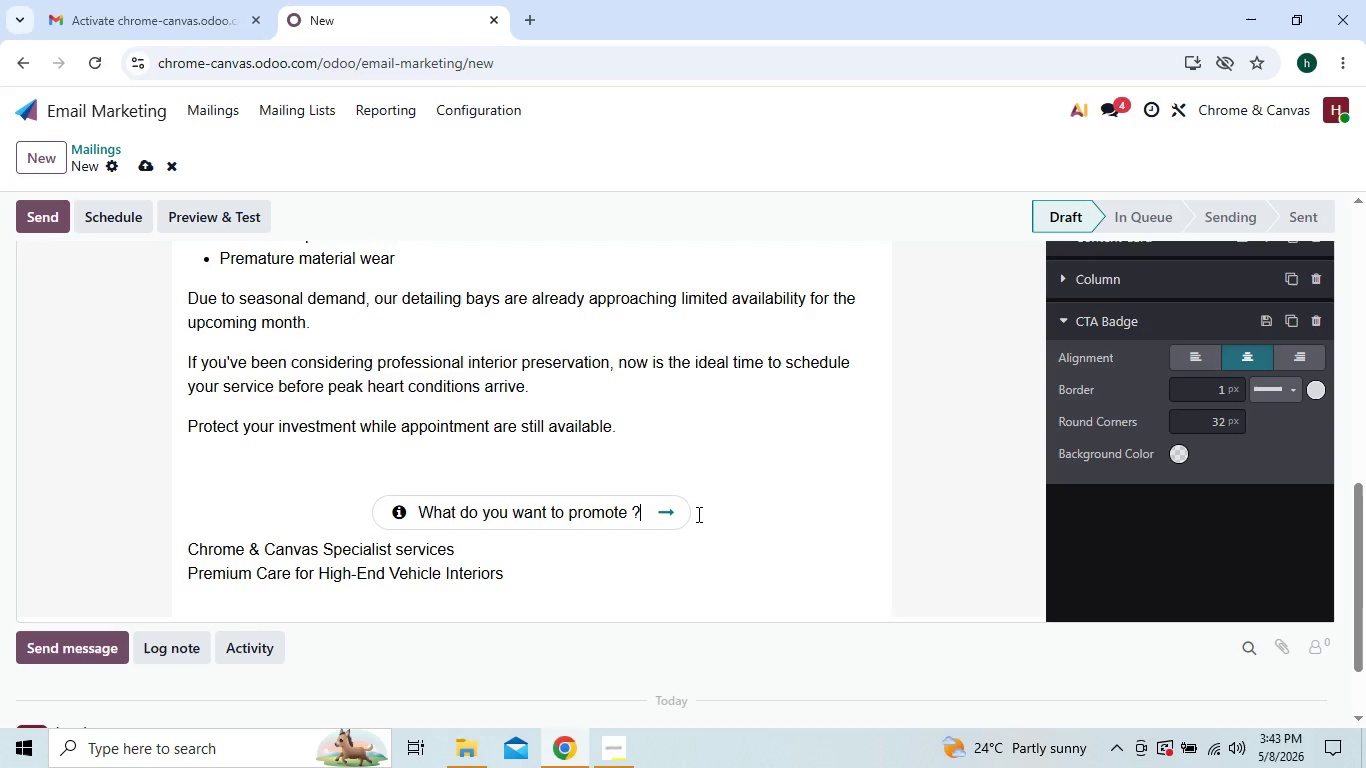 
key(Backspace)
 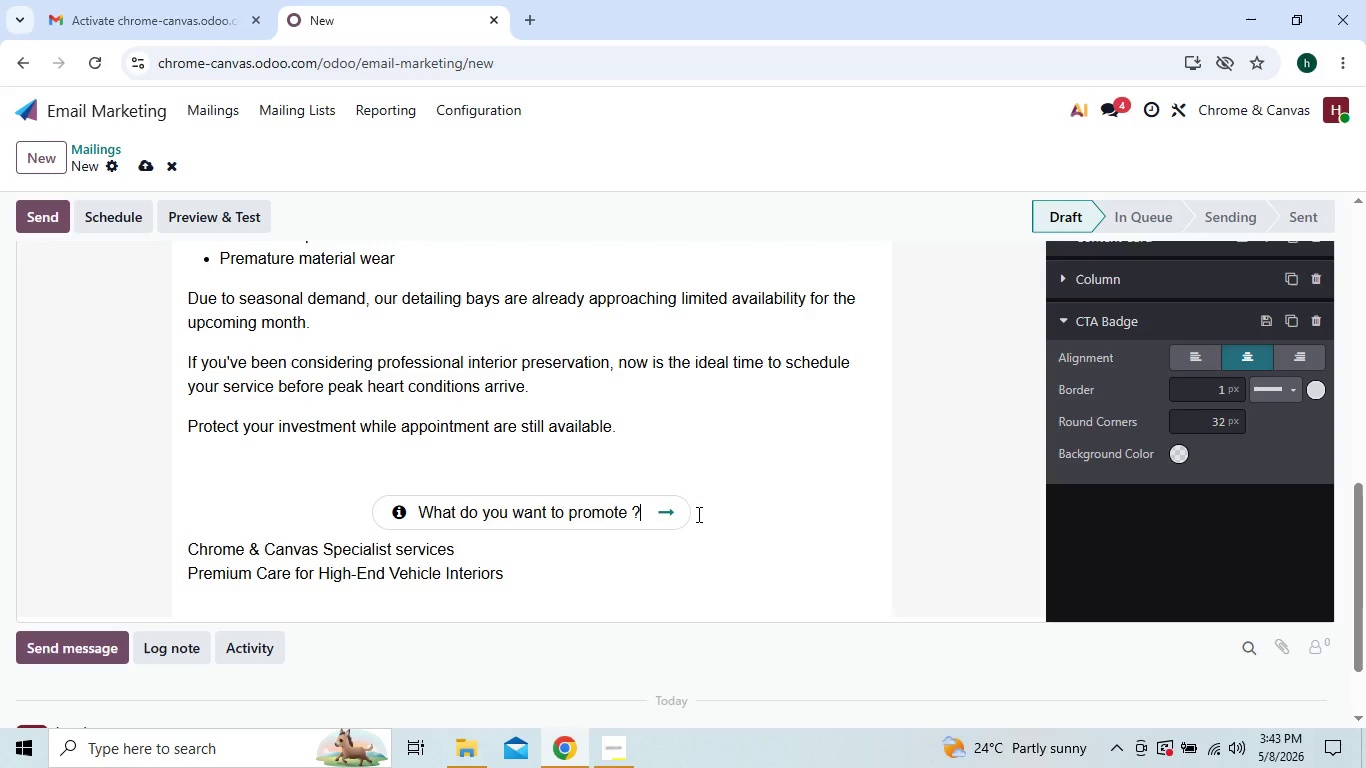 
hold_key(key=Backspace, duration=0.77)
 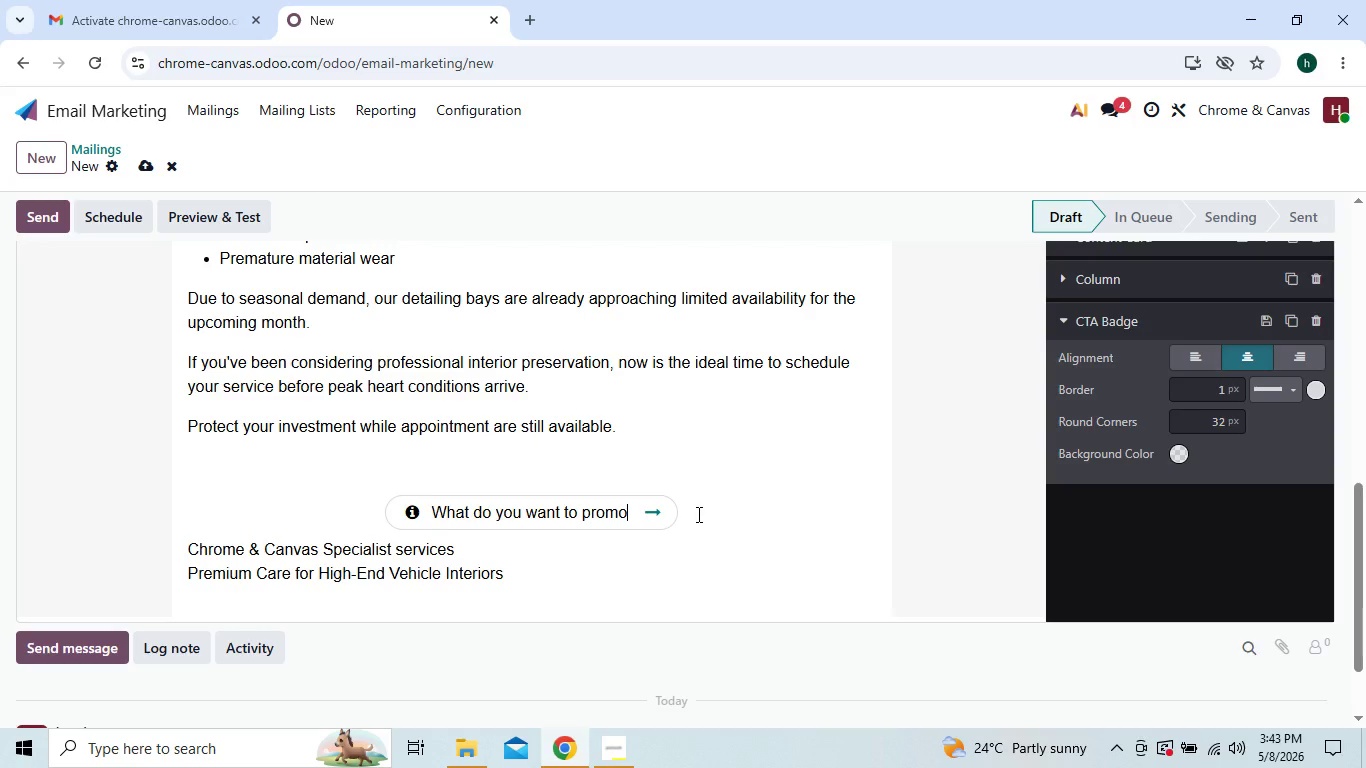 
key(Backspace)
 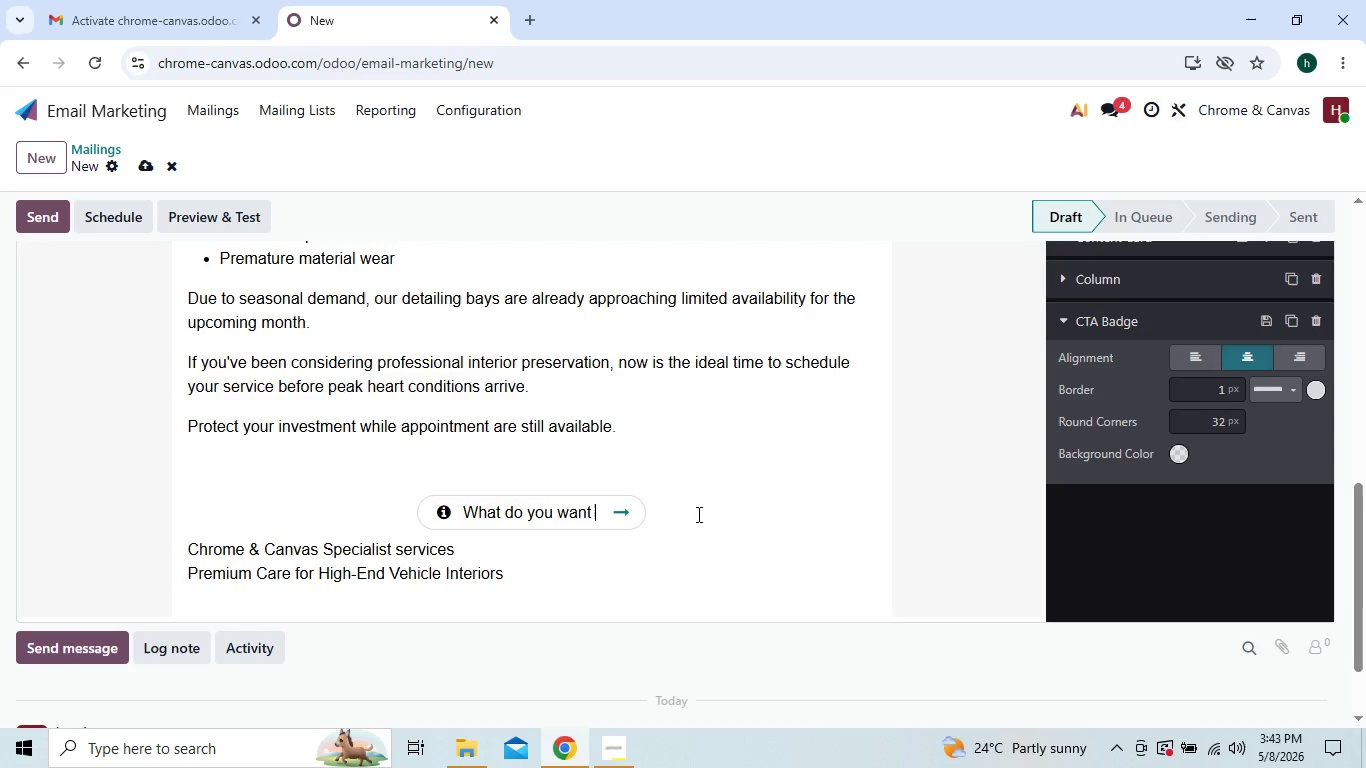 
key(Backspace)
 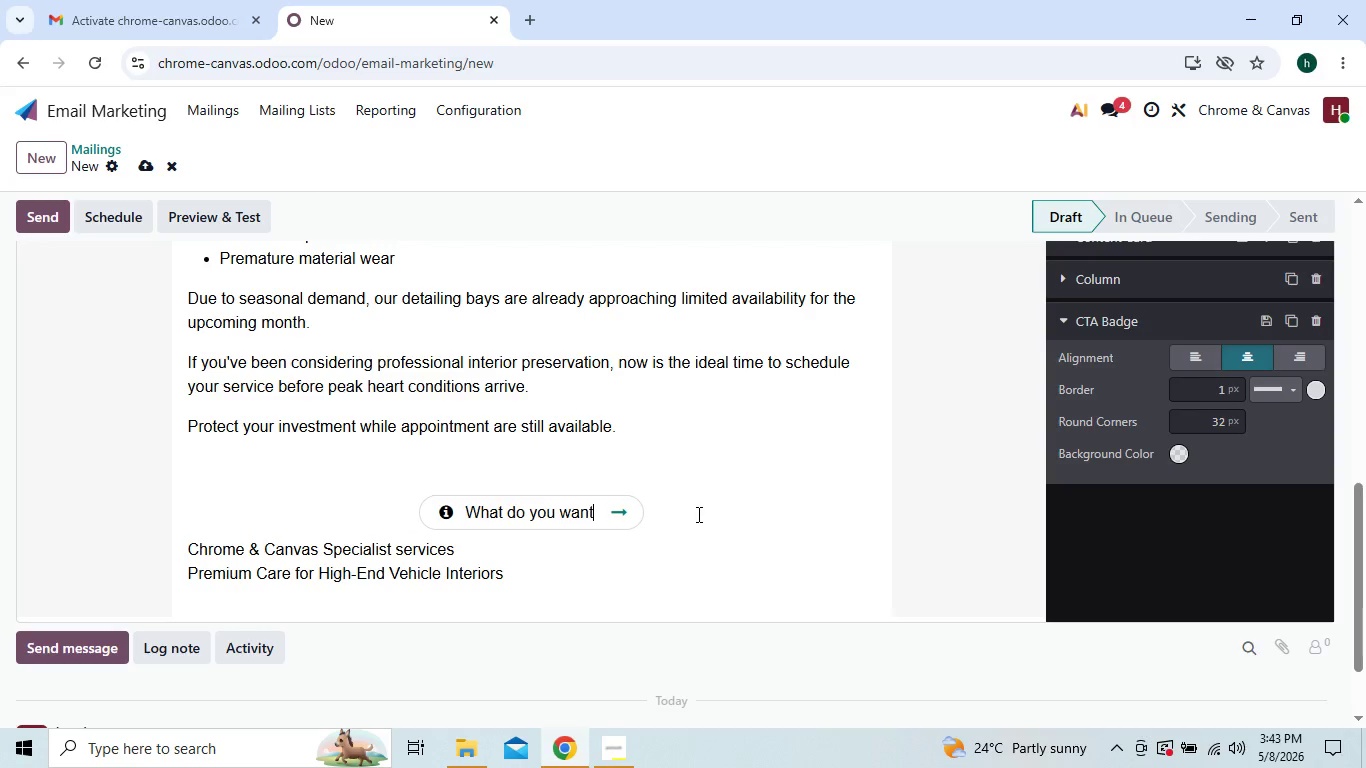 
key(Backspace)
 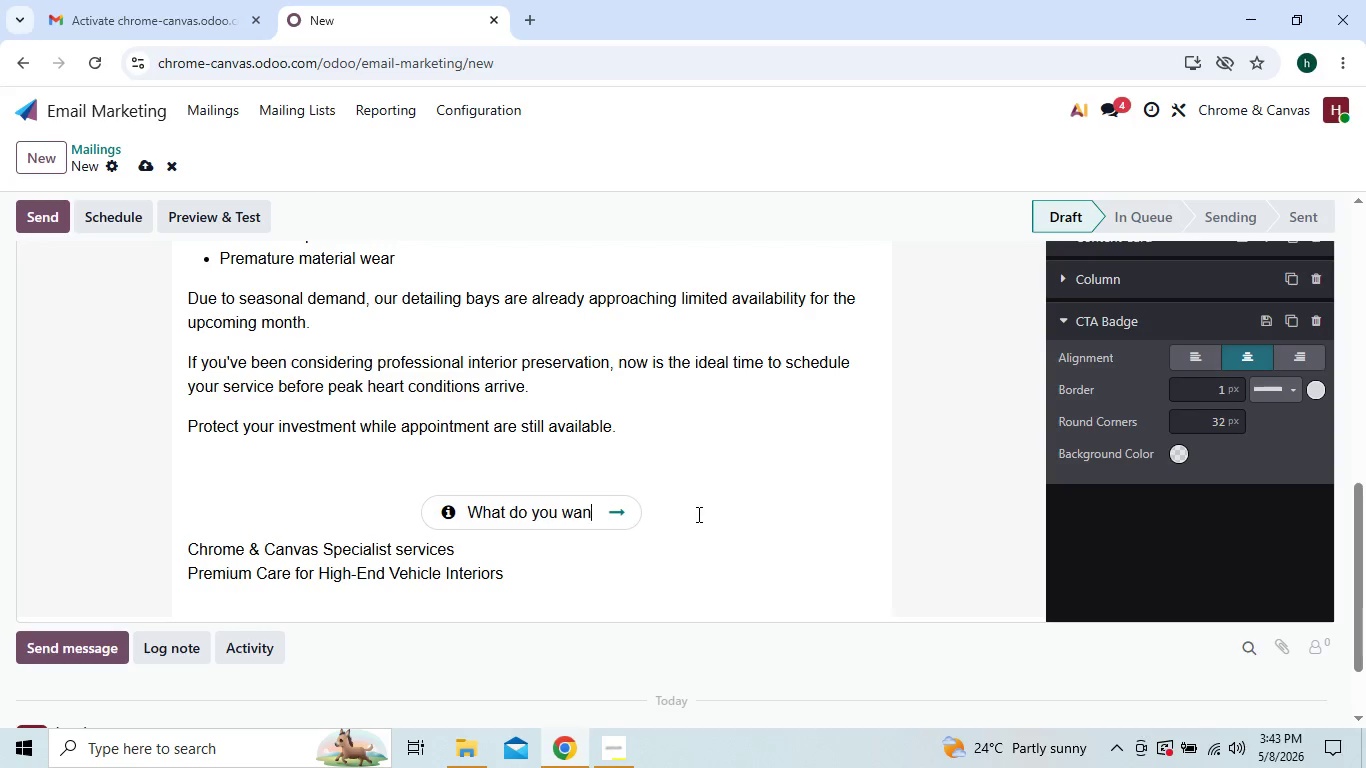 
key(Backspace)
 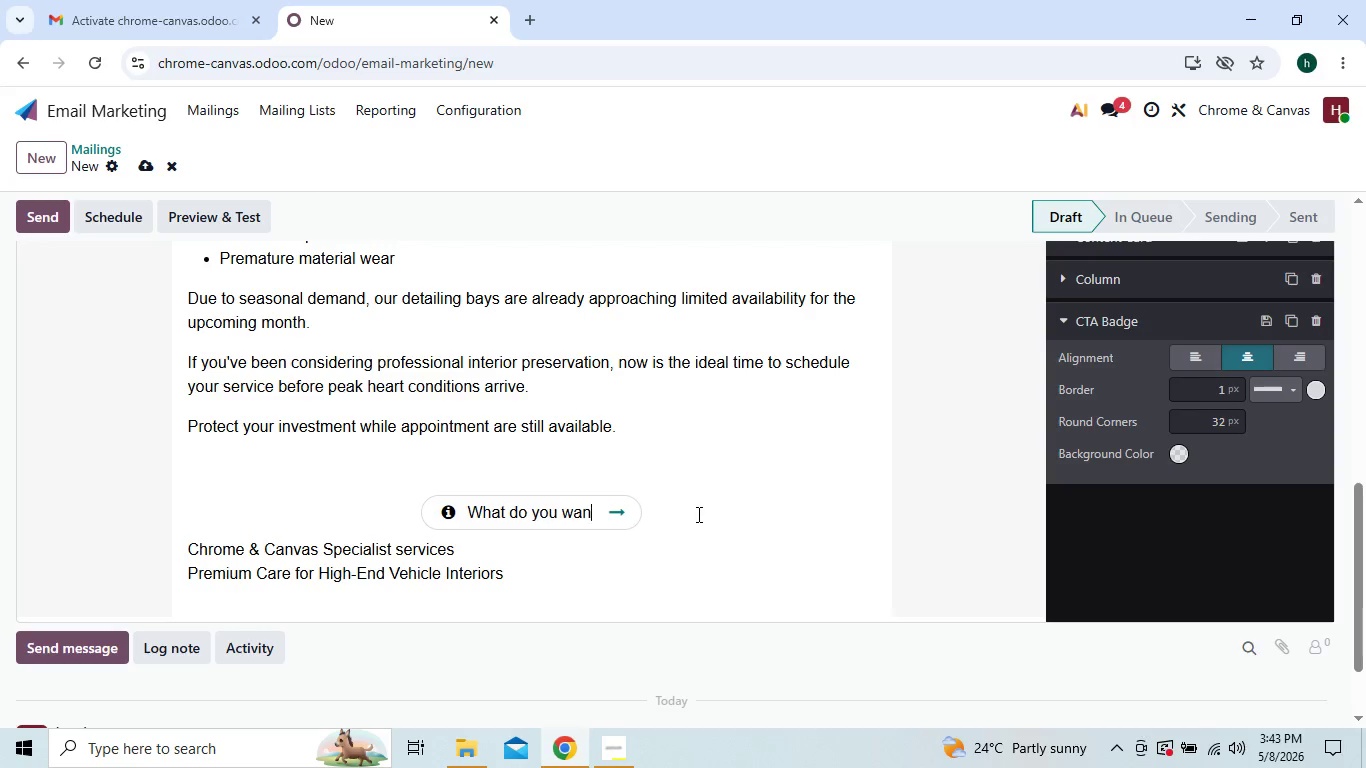 
key(Backspace)
 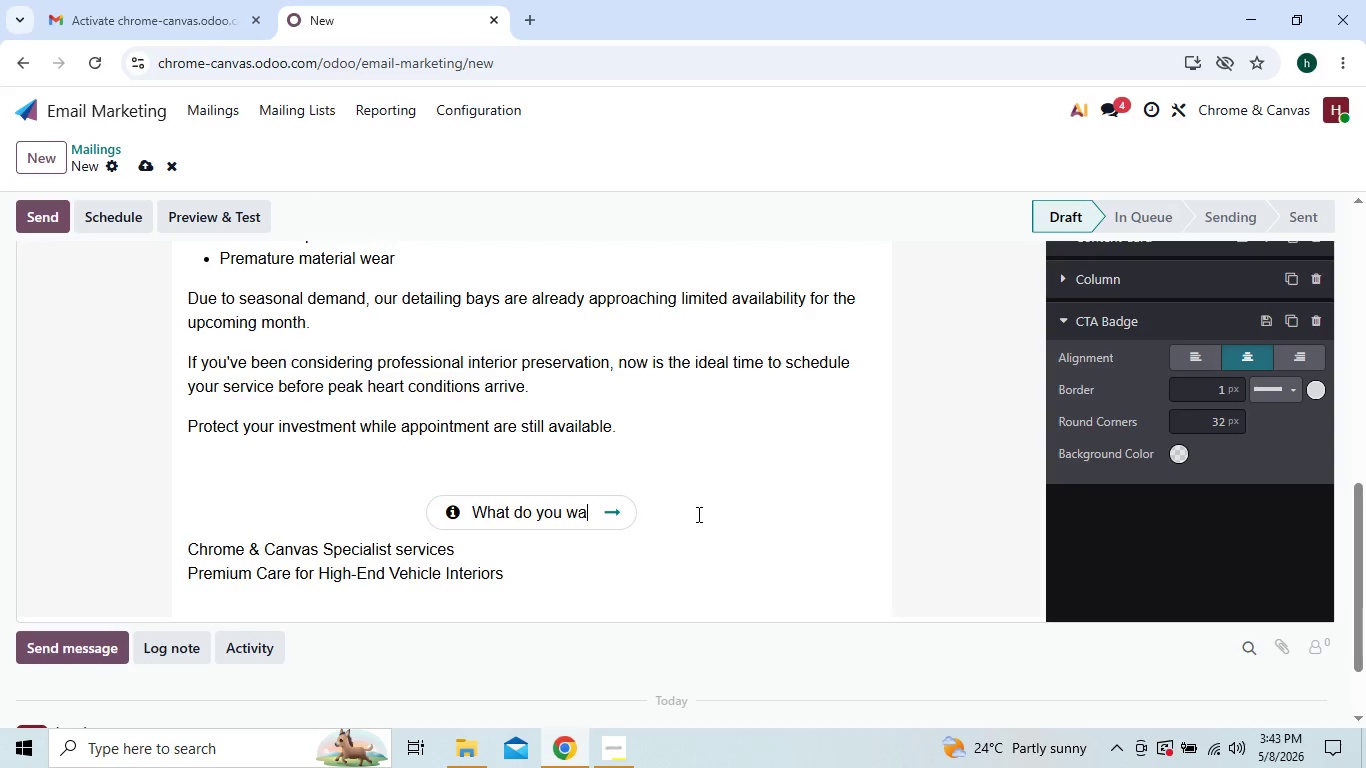 
key(Backspace)
 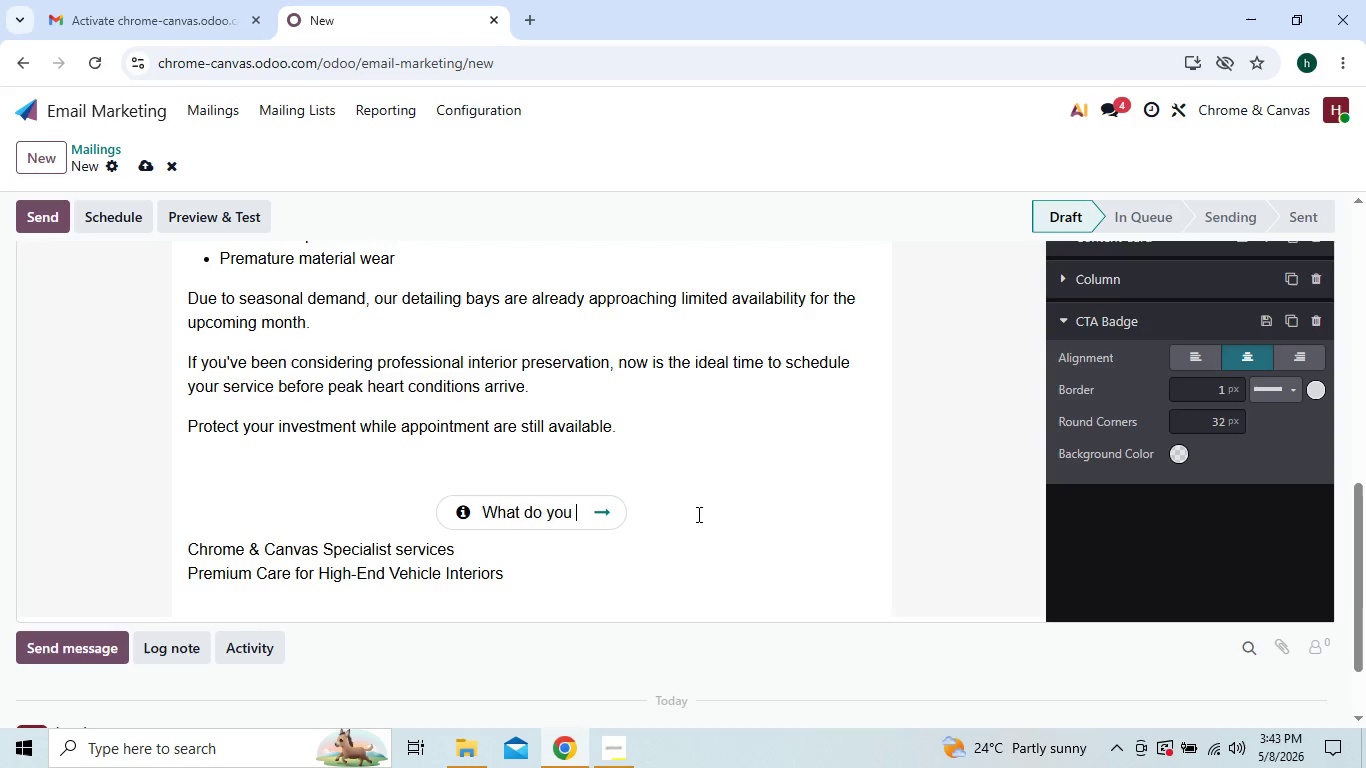 
key(Backspace)
 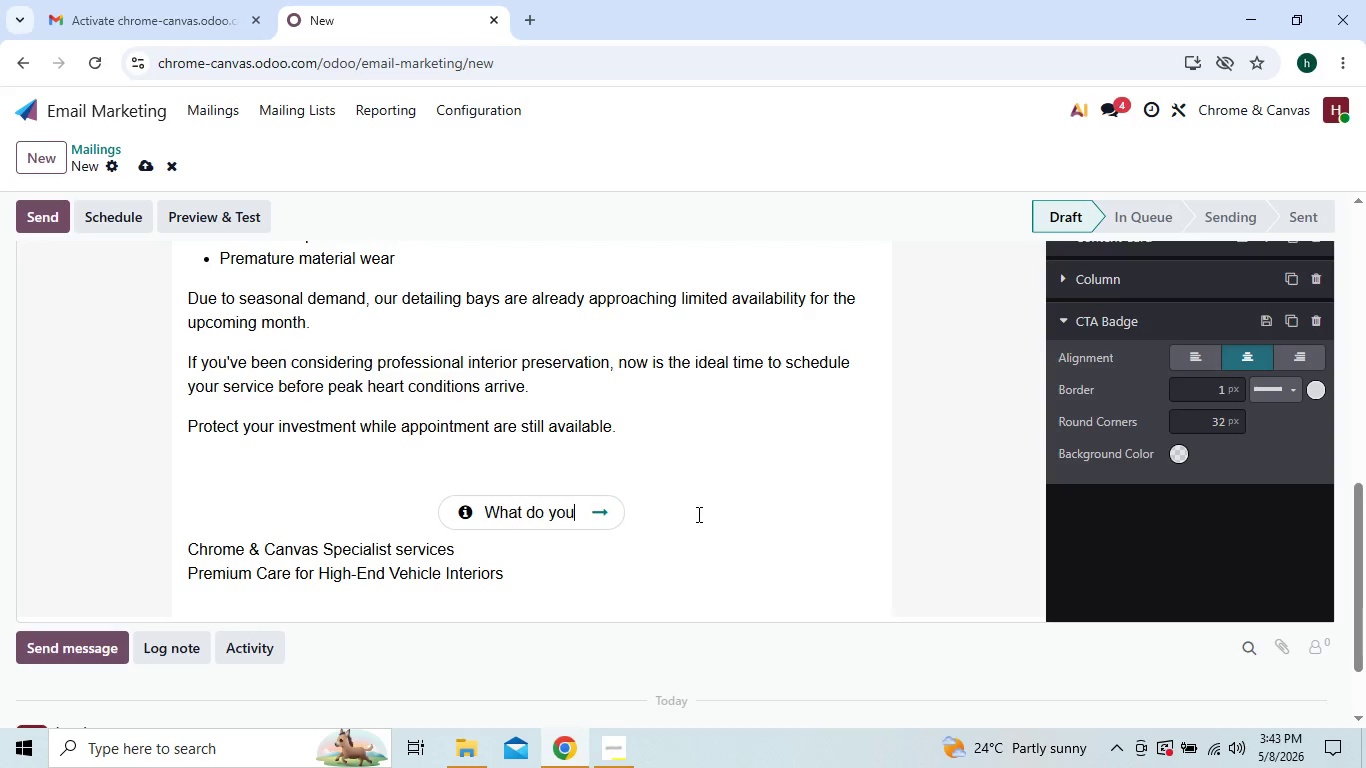 
key(Backspace)
 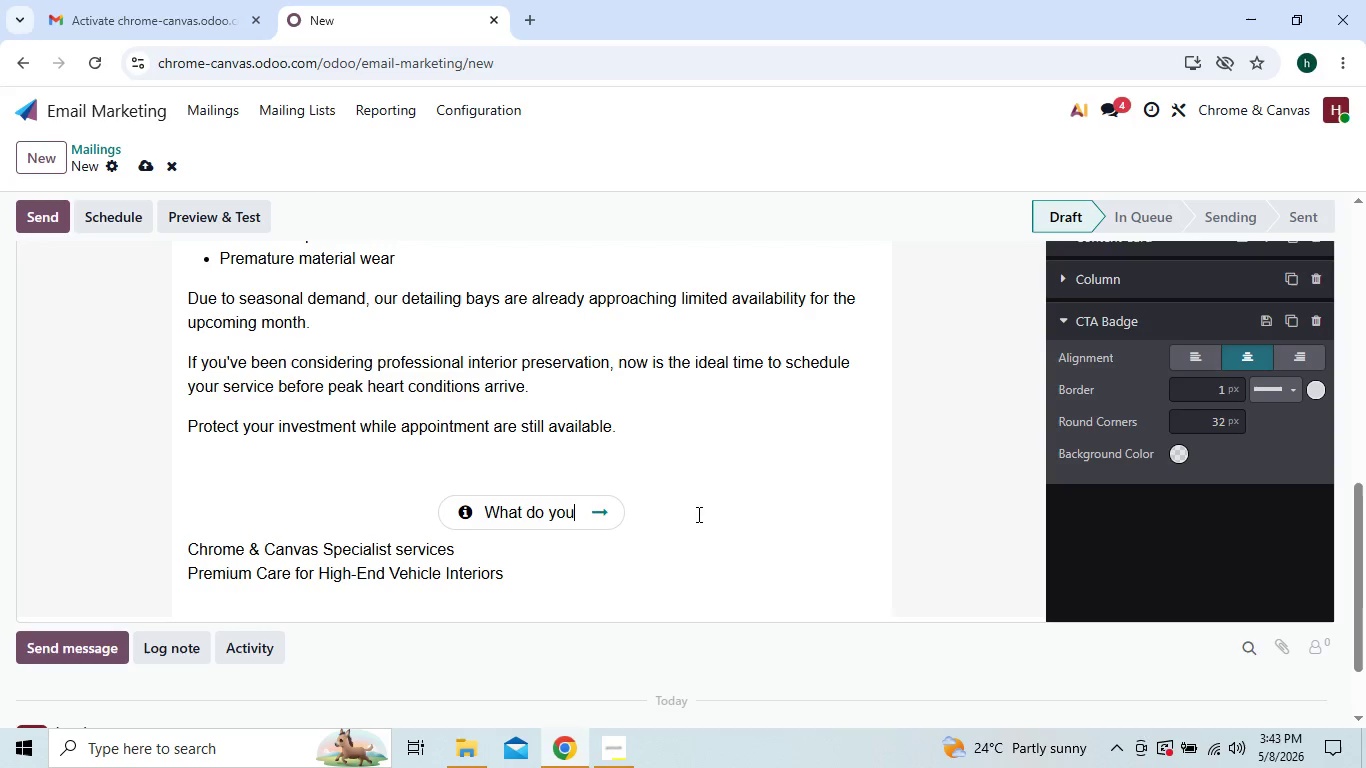 
key(Backspace)
 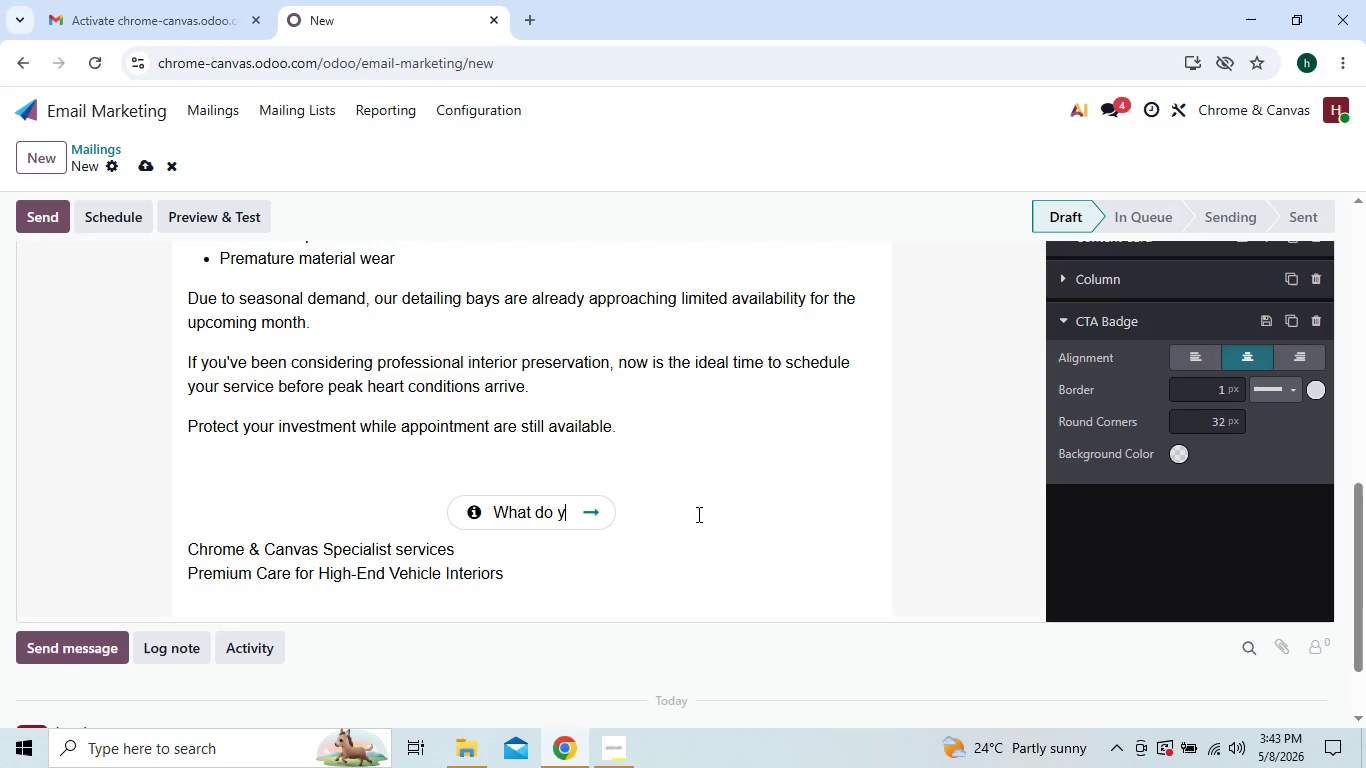 
key(Backspace)
 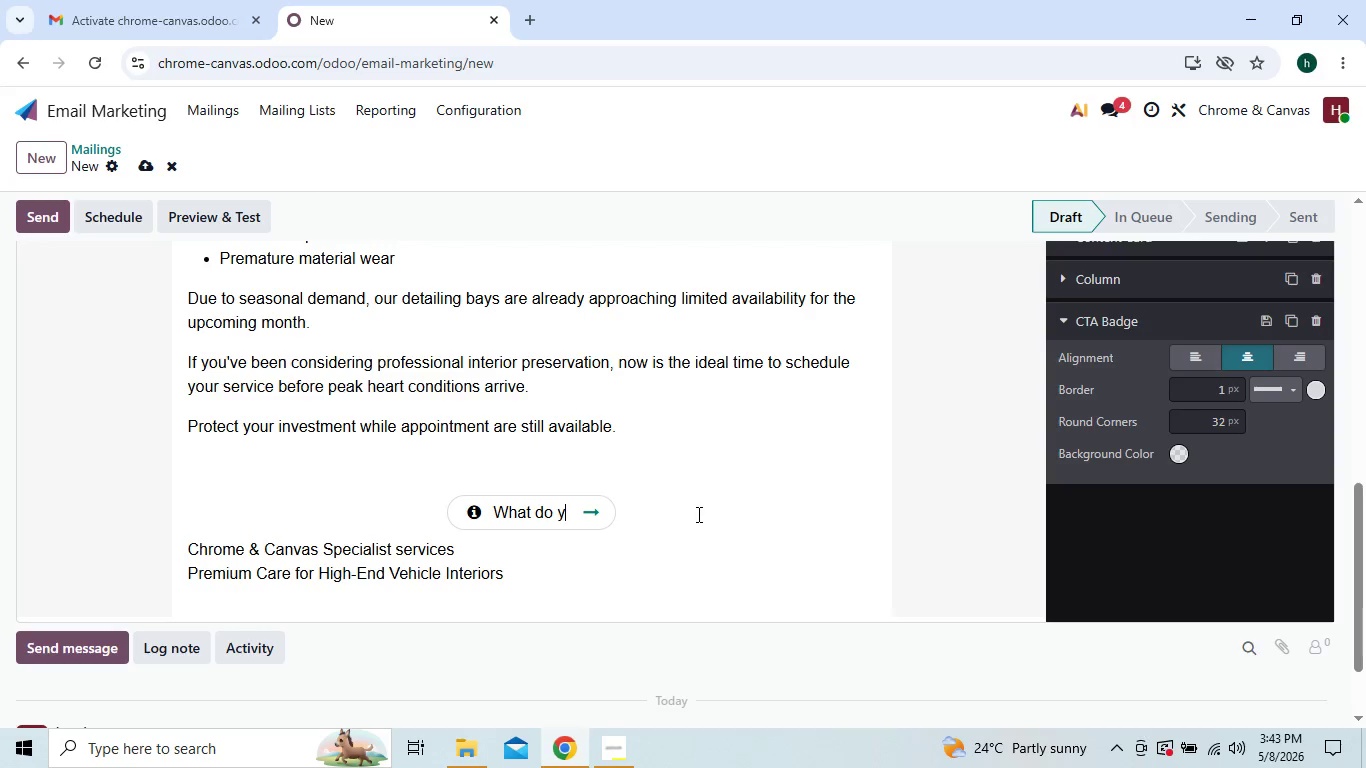 
key(Backspace)
 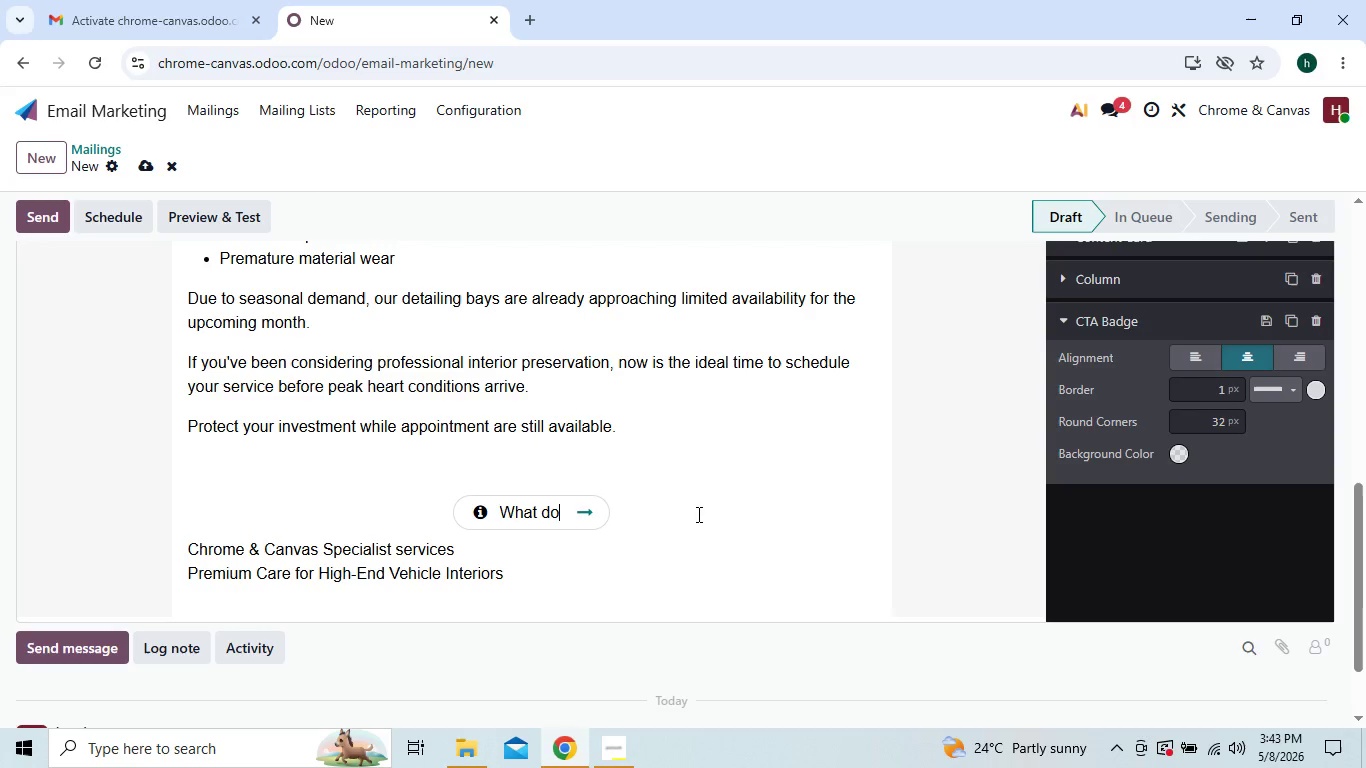 
key(Backspace)
 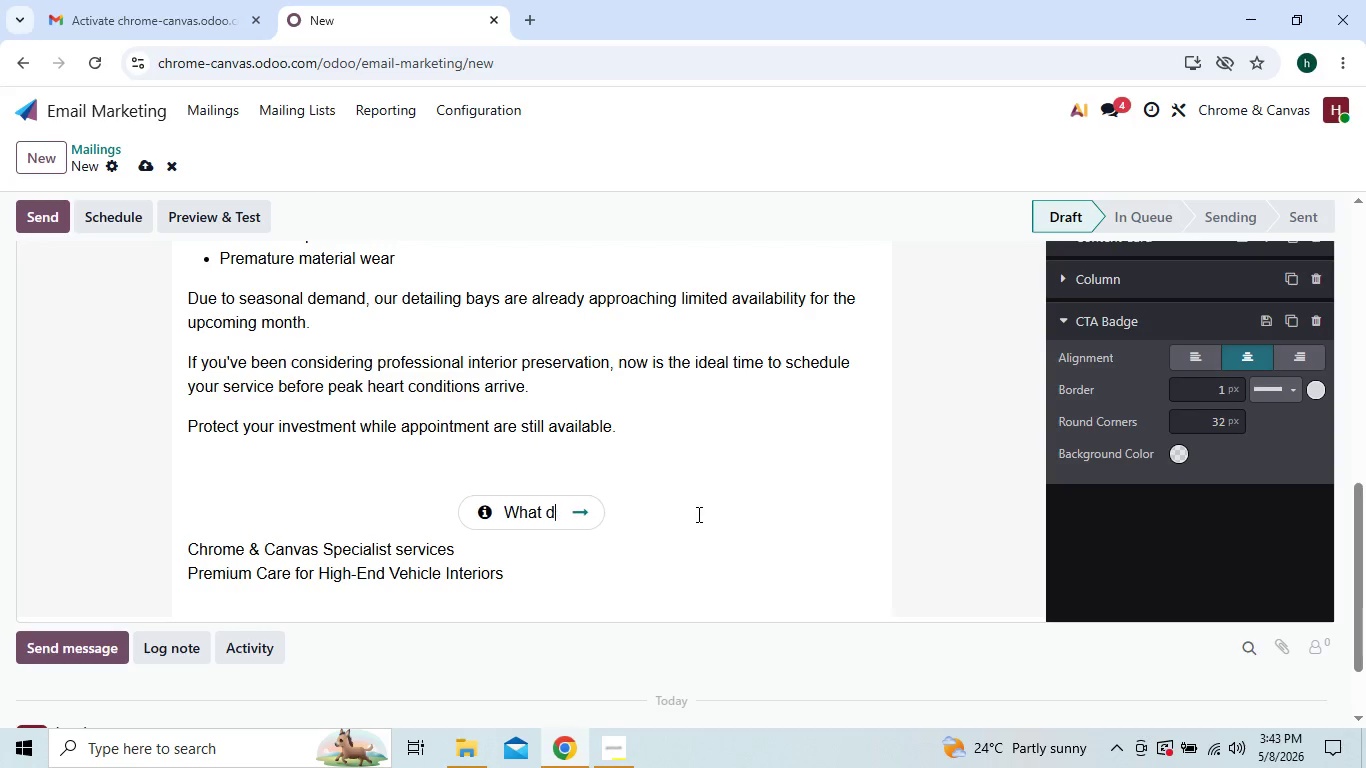 
key(Backspace)
 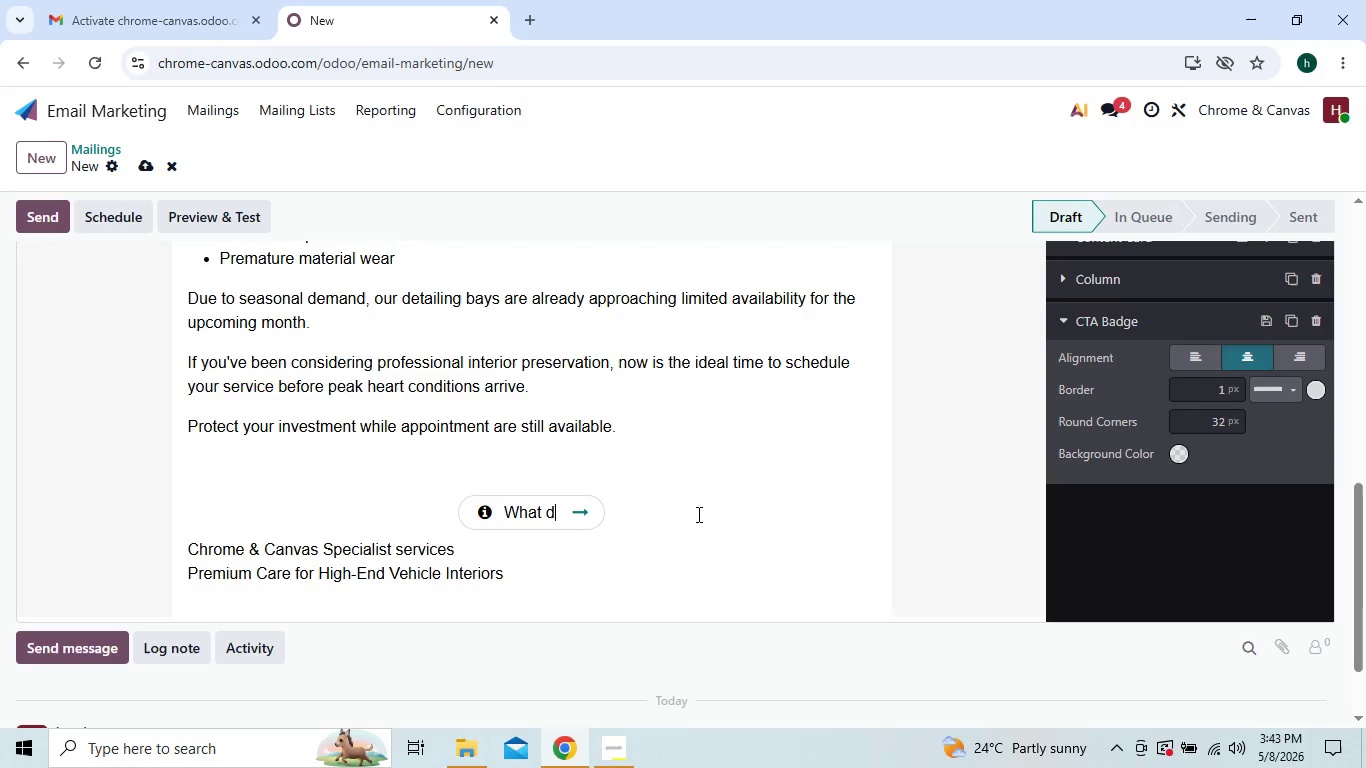 
key(Backspace)
 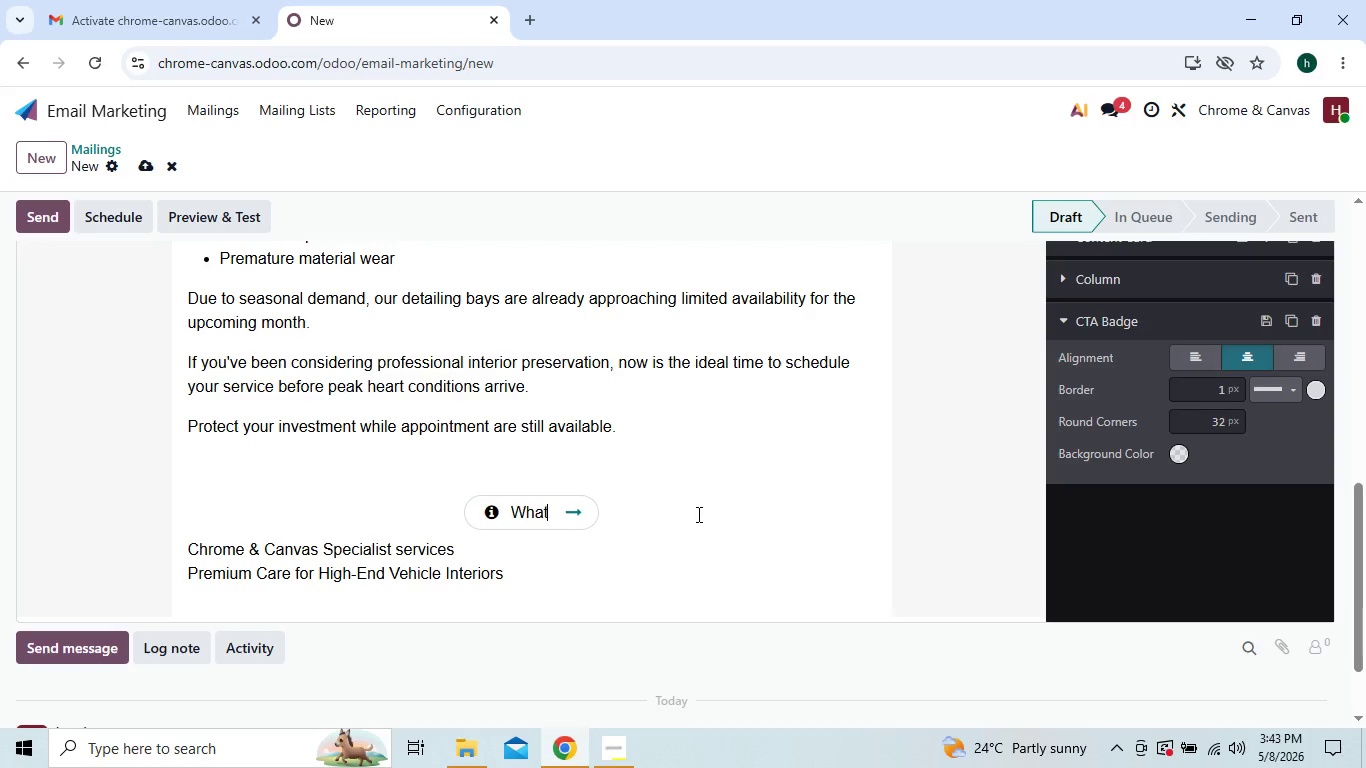 
key(Backspace)
 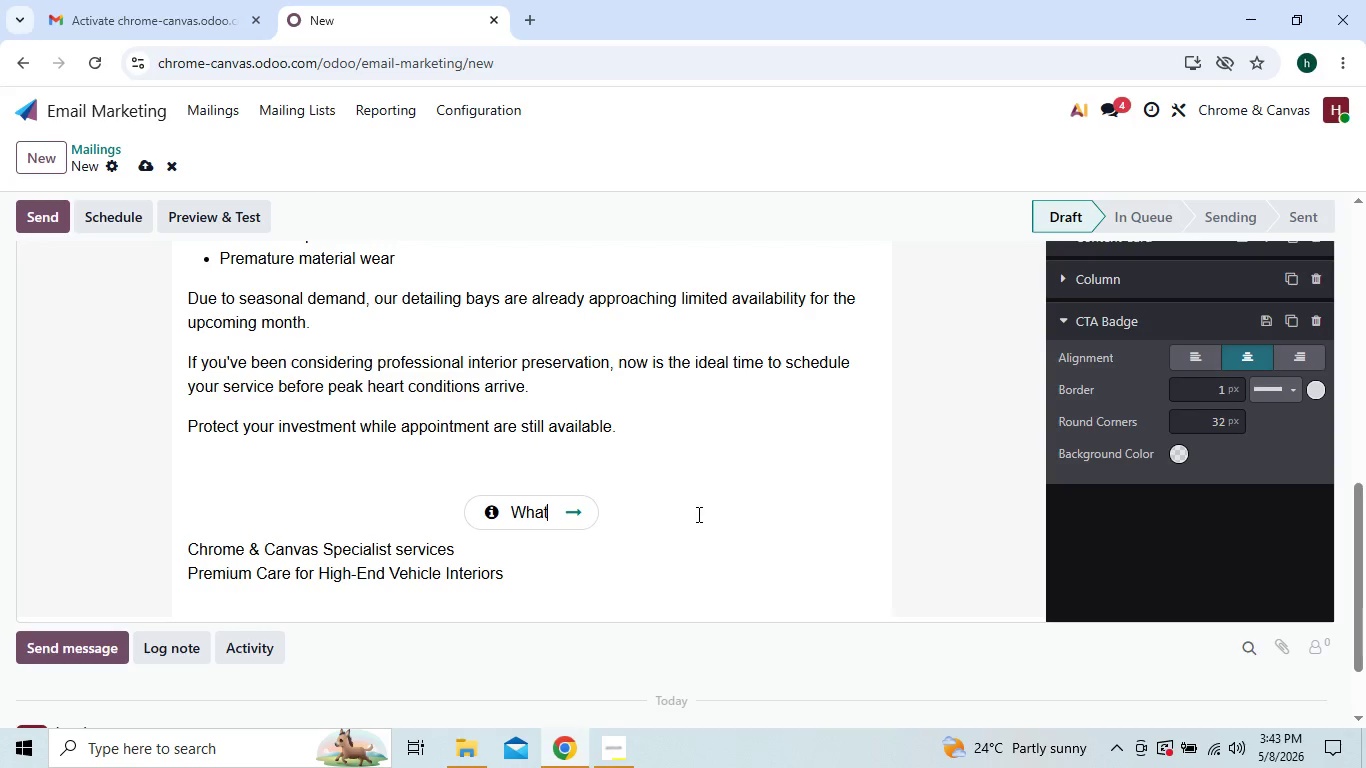 
key(Backspace)
 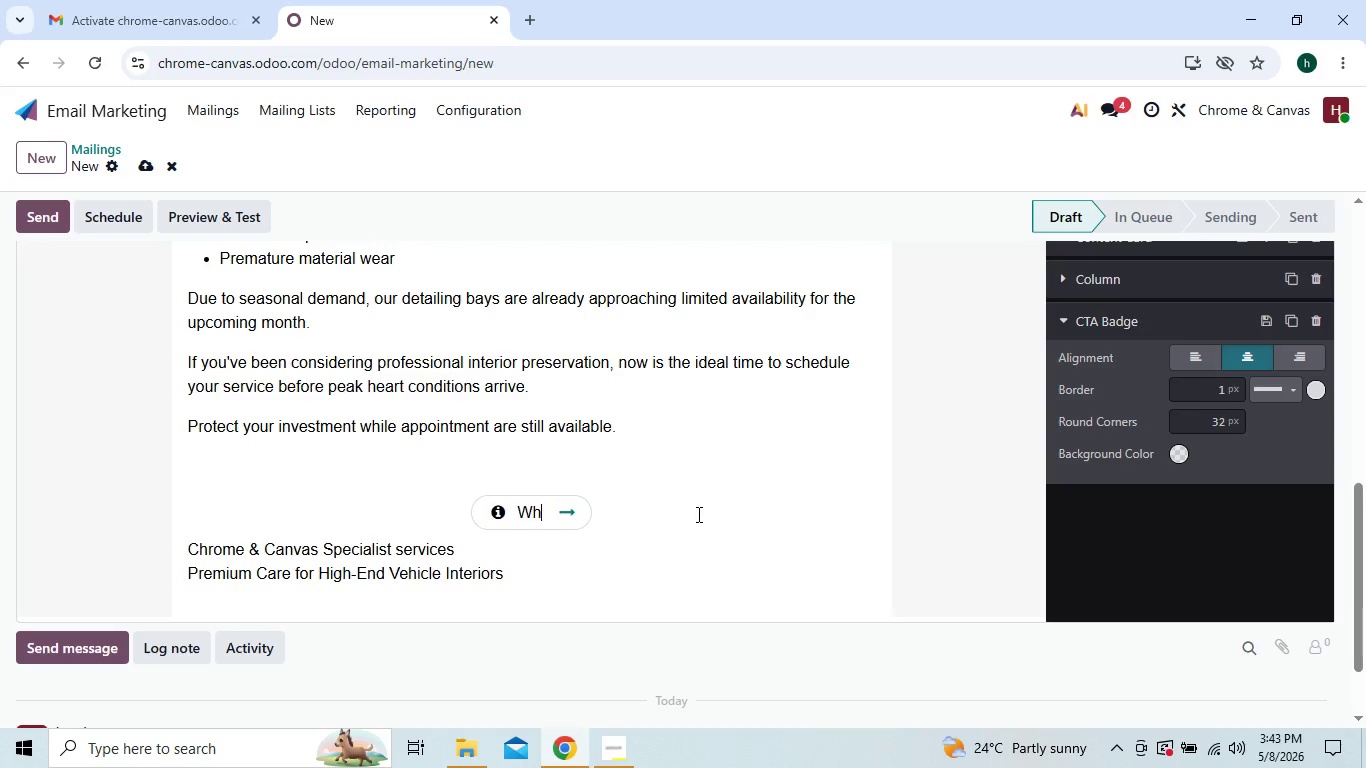 
key(Backspace)
 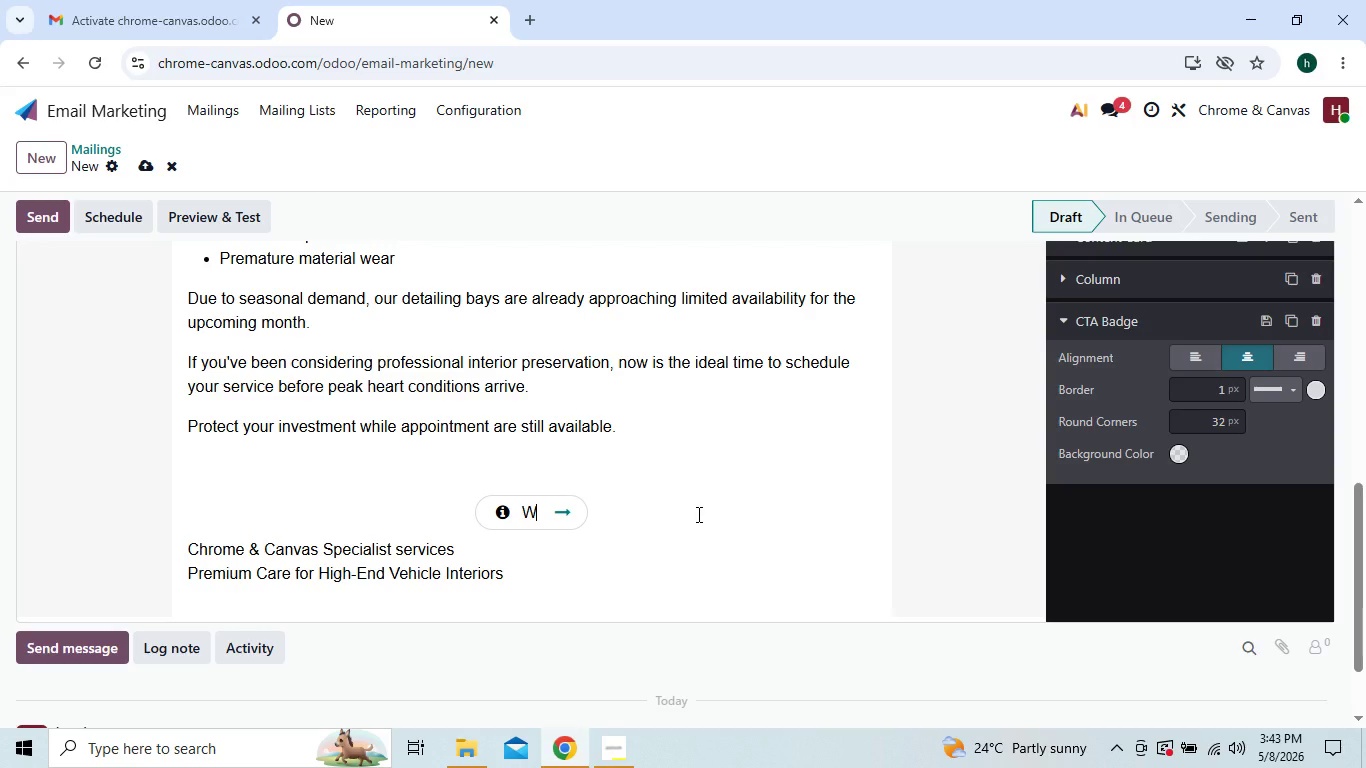 
key(Backspace)
 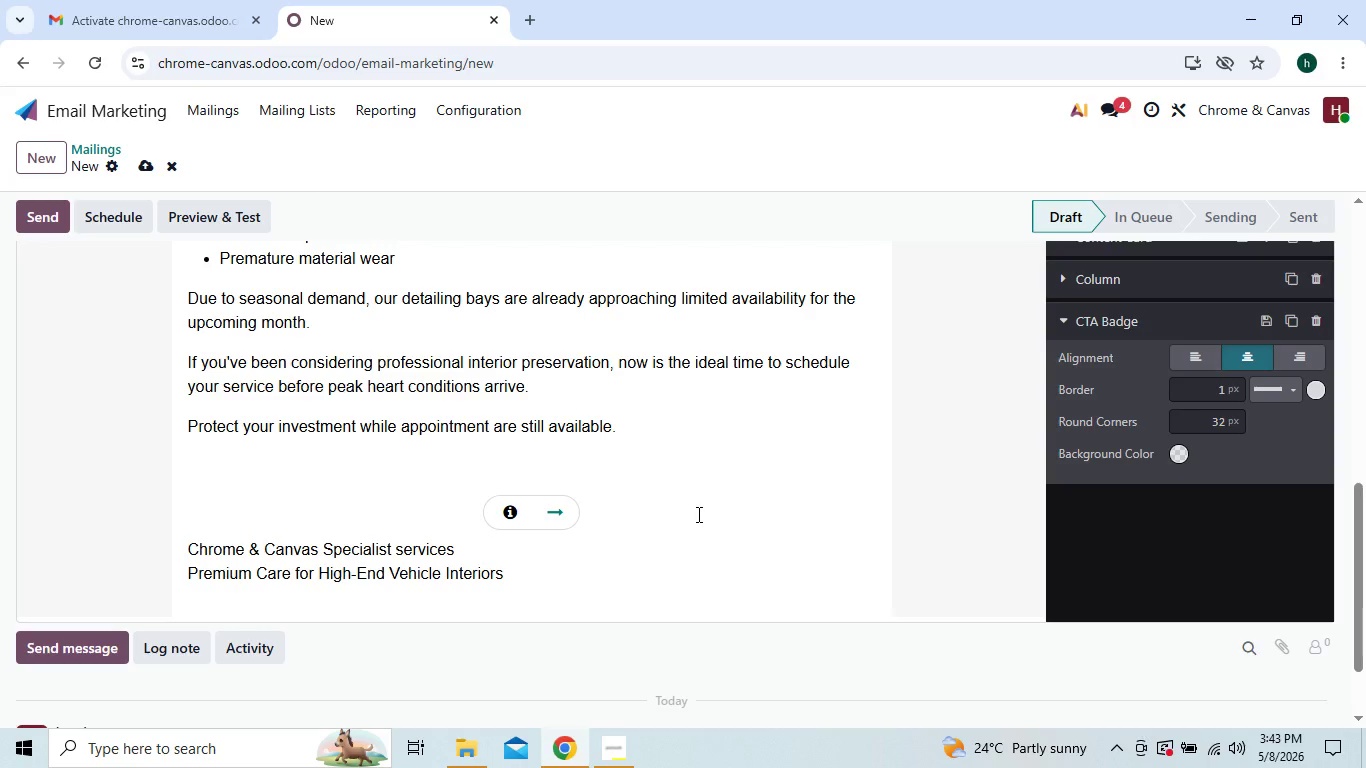 
type(BOOK)
key(Backspace)
key(Backspace)
key(Backspace)
key(Backspace)
type(Book My Appoinment Now)
 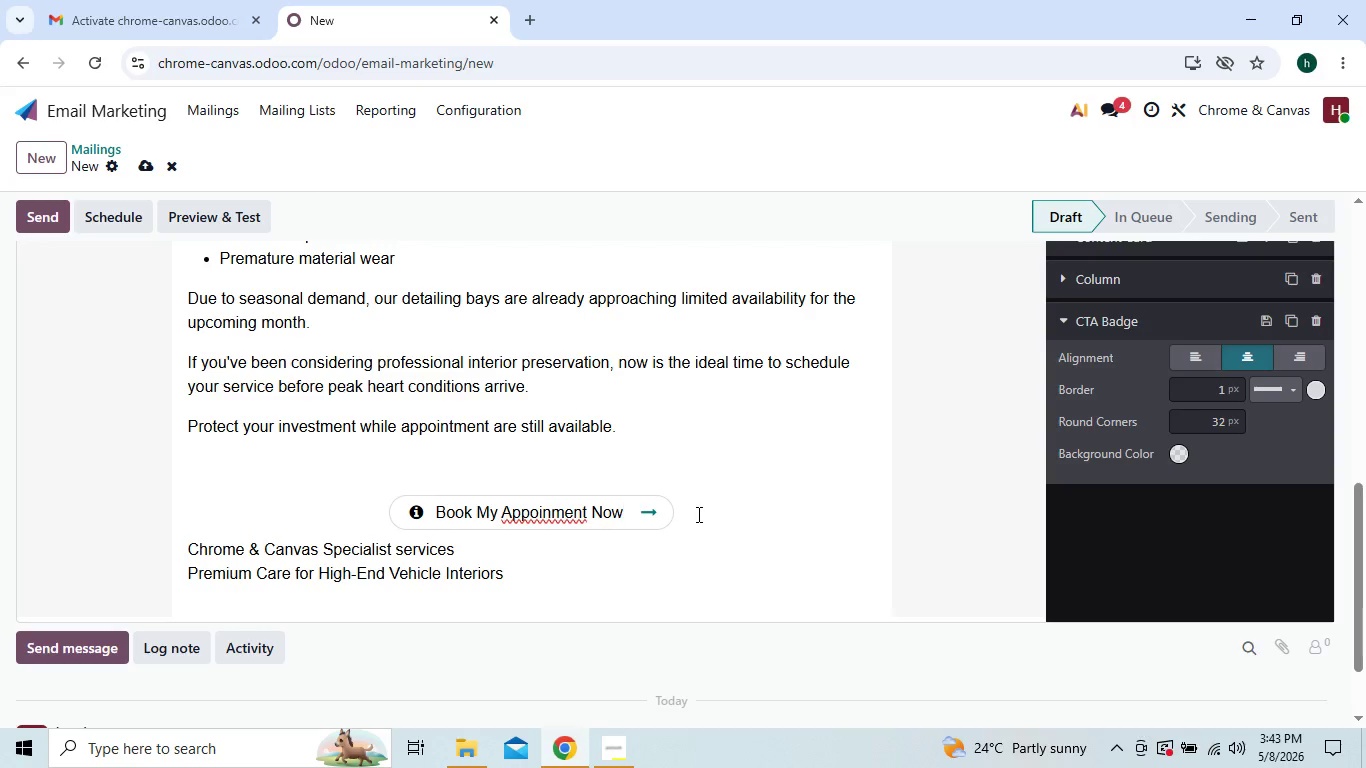 
key(ArrowLeft)
 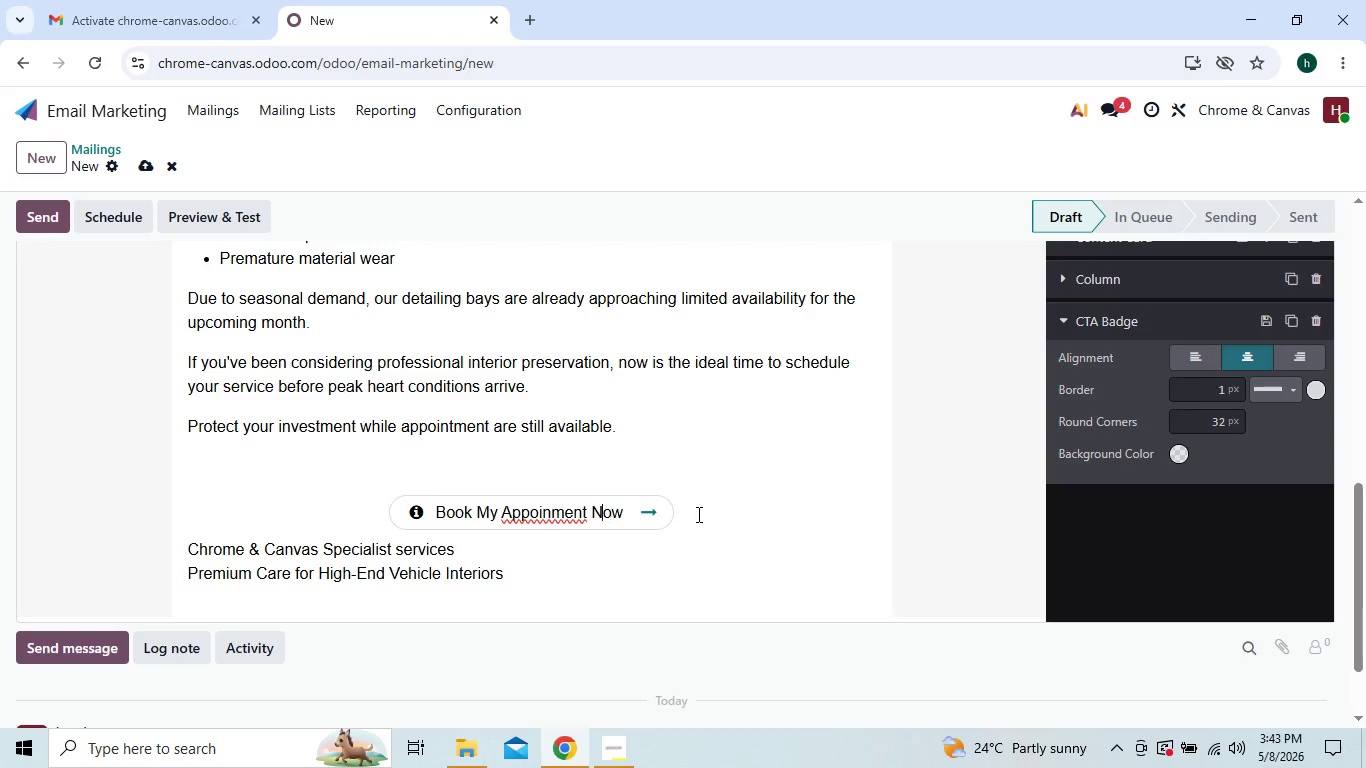 
key(ArrowLeft)
 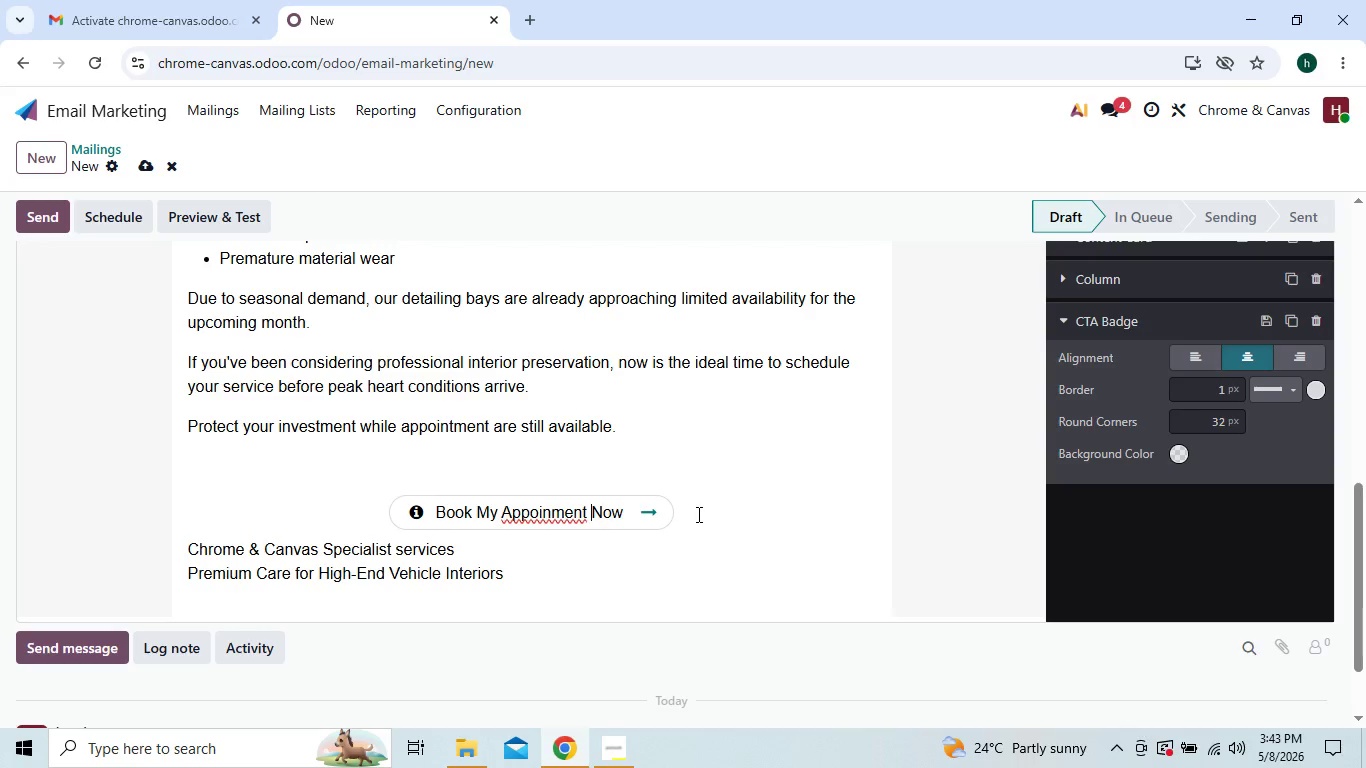 
key(ArrowLeft)
 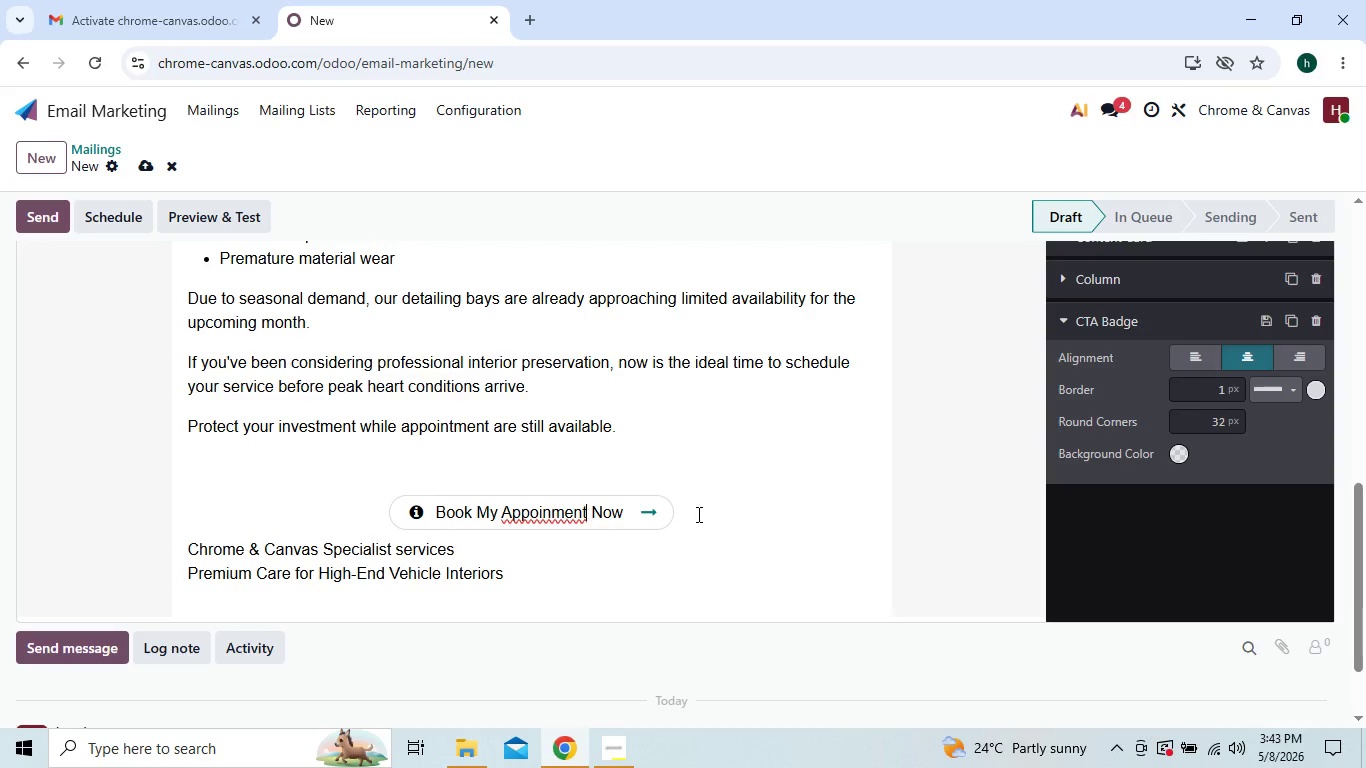 
key(ArrowLeft)
 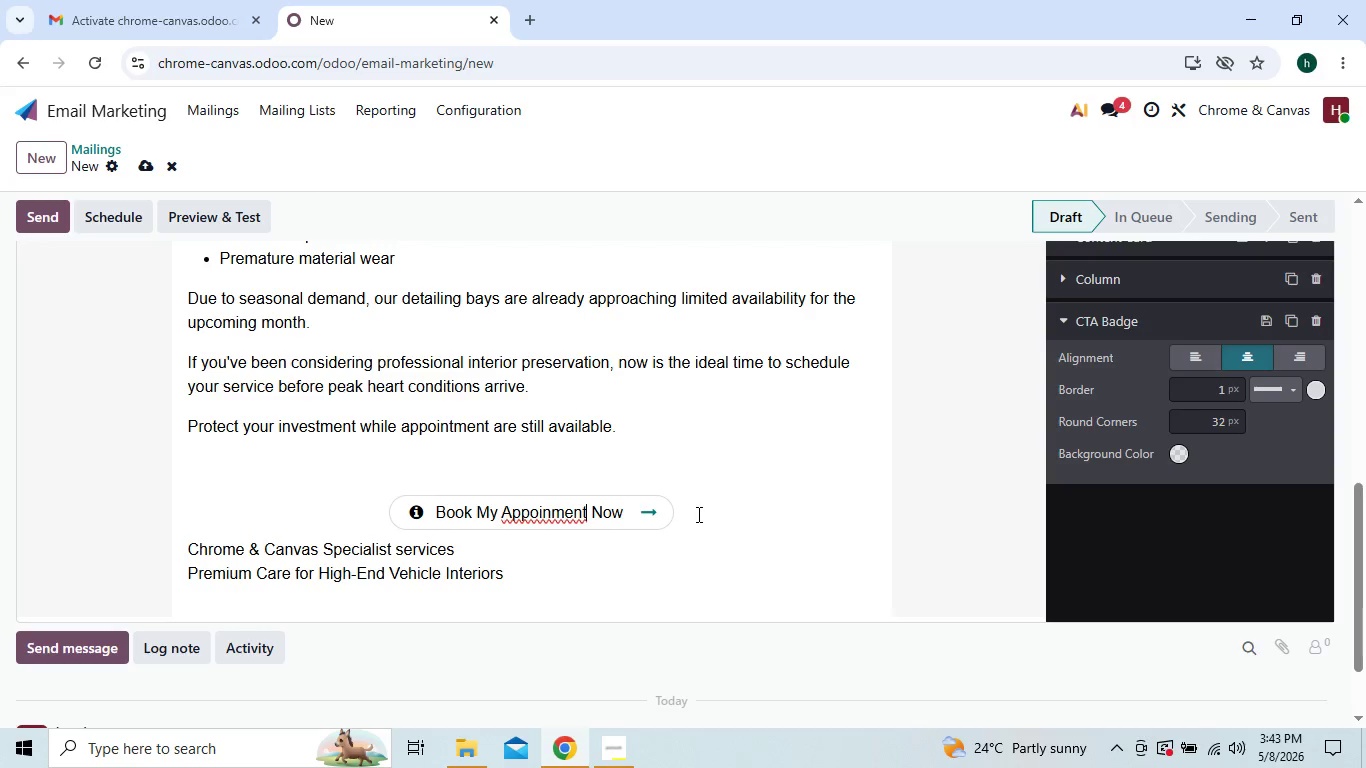 
key(ArrowLeft)
 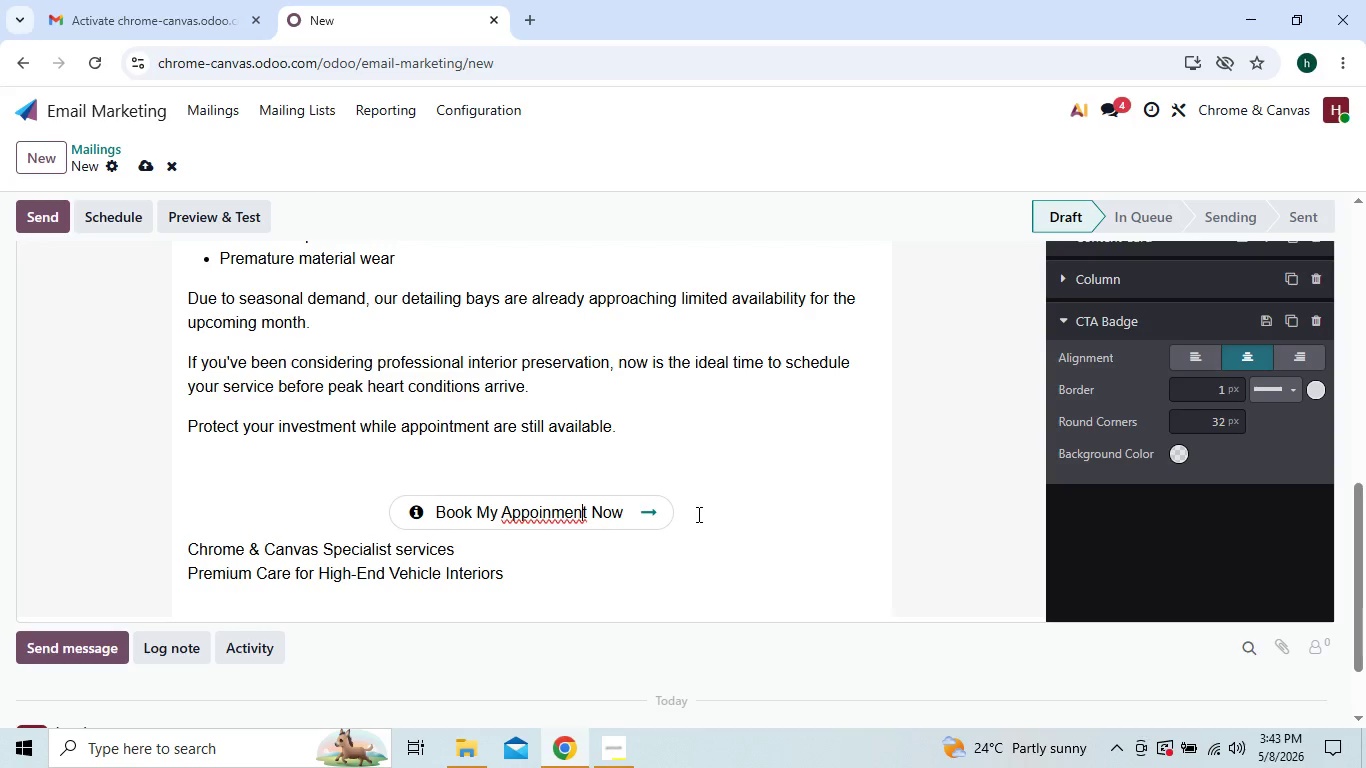 
key(ArrowLeft)
 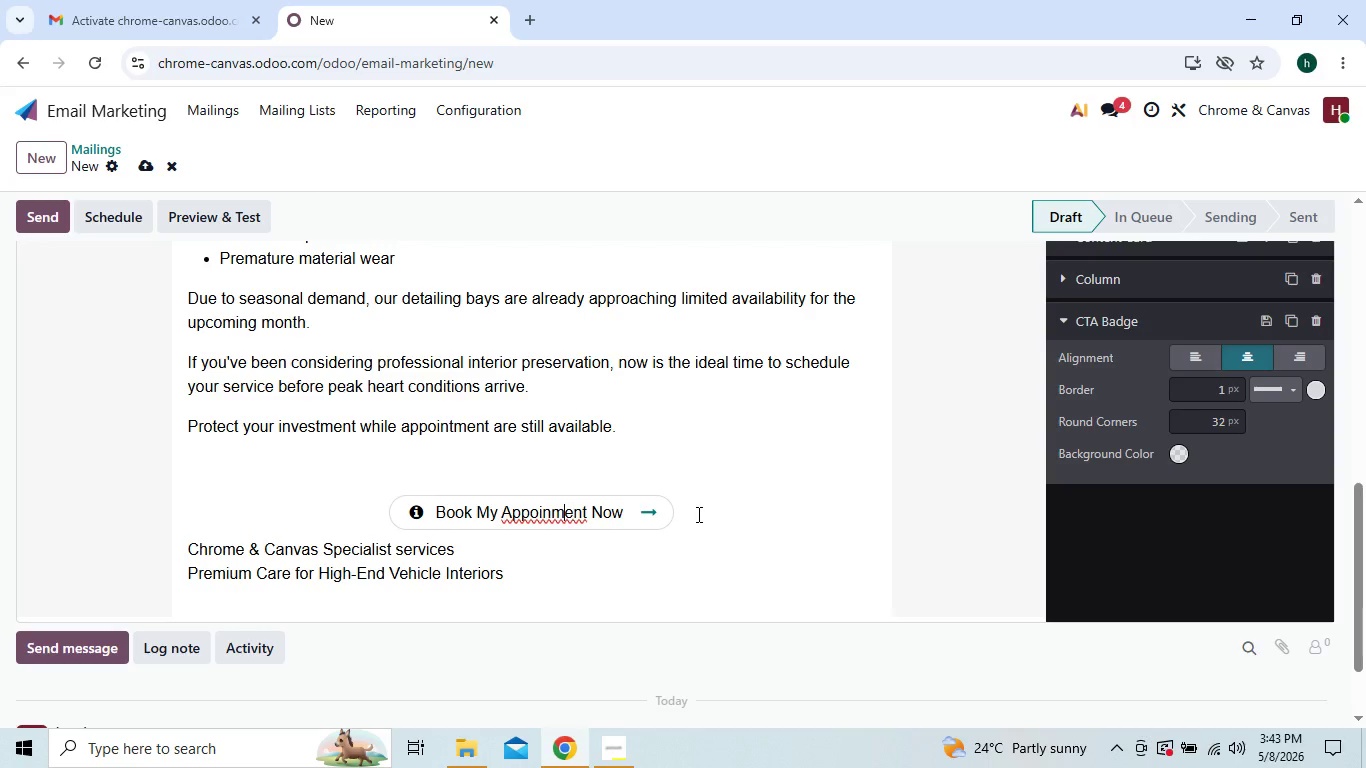 
key(ArrowLeft)
 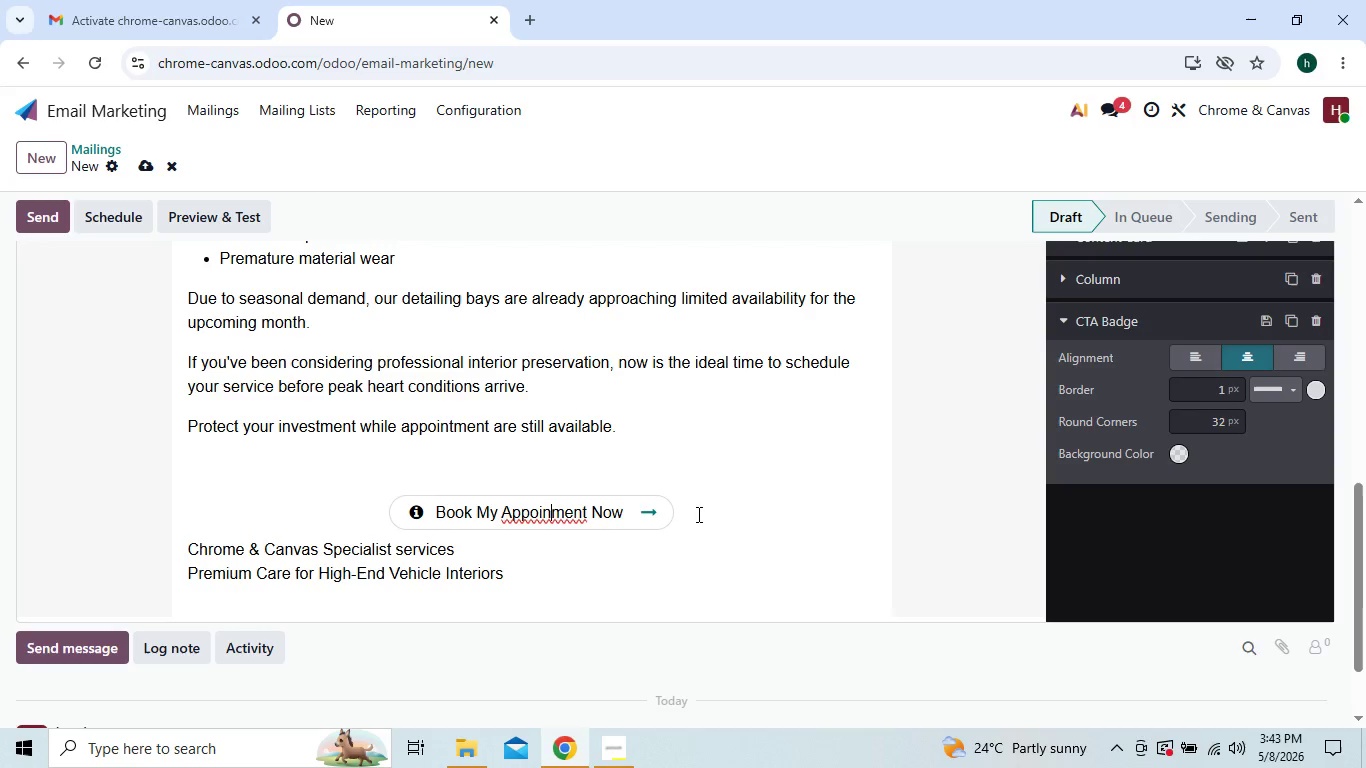 
key(ArrowLeft)
 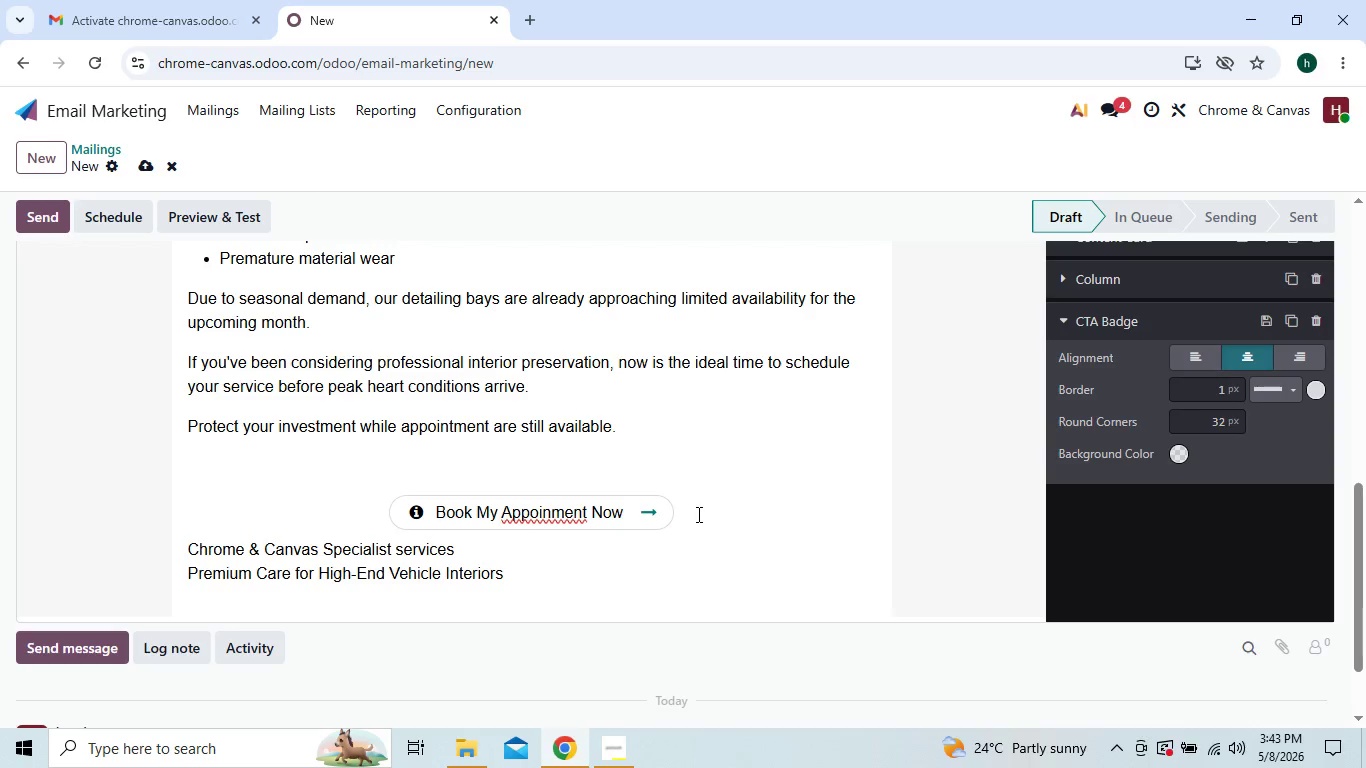 
key(ArrowLeft)
 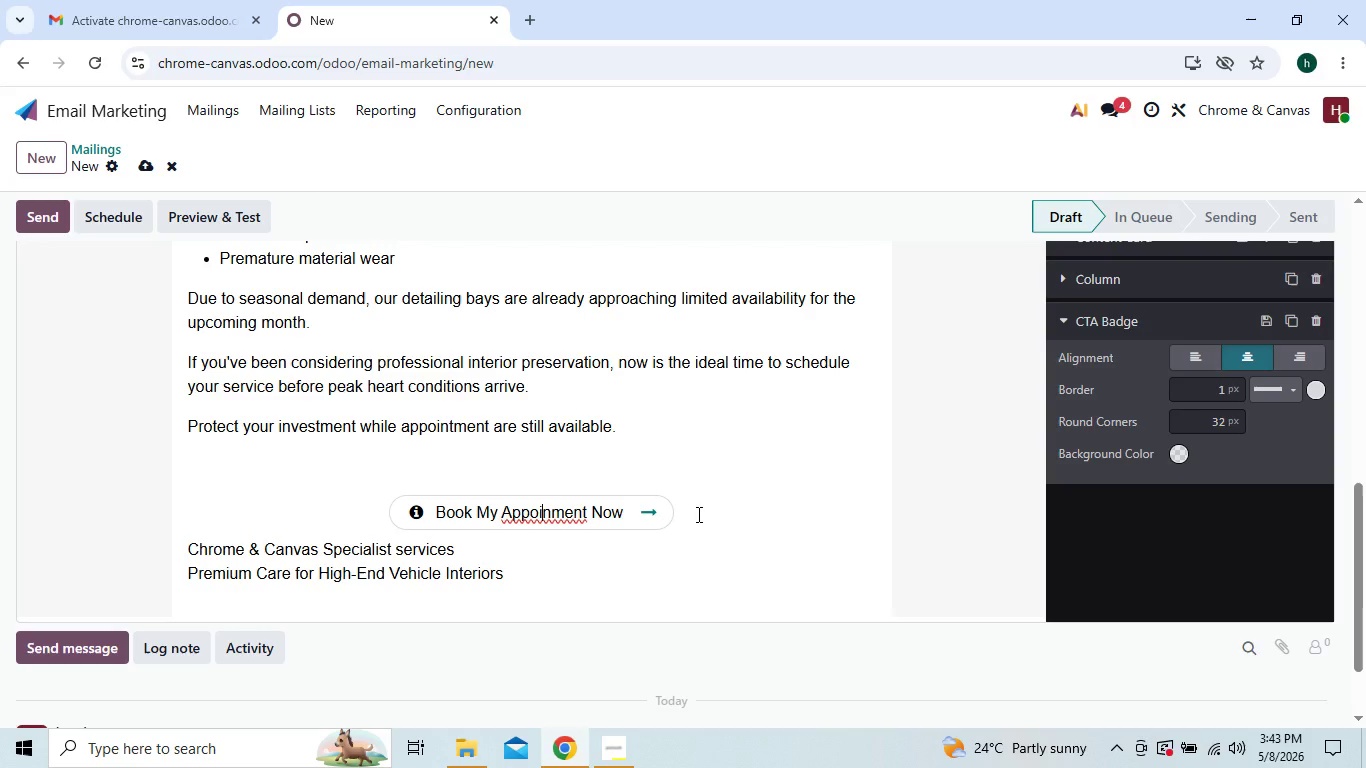 
key(ArrowRight)
 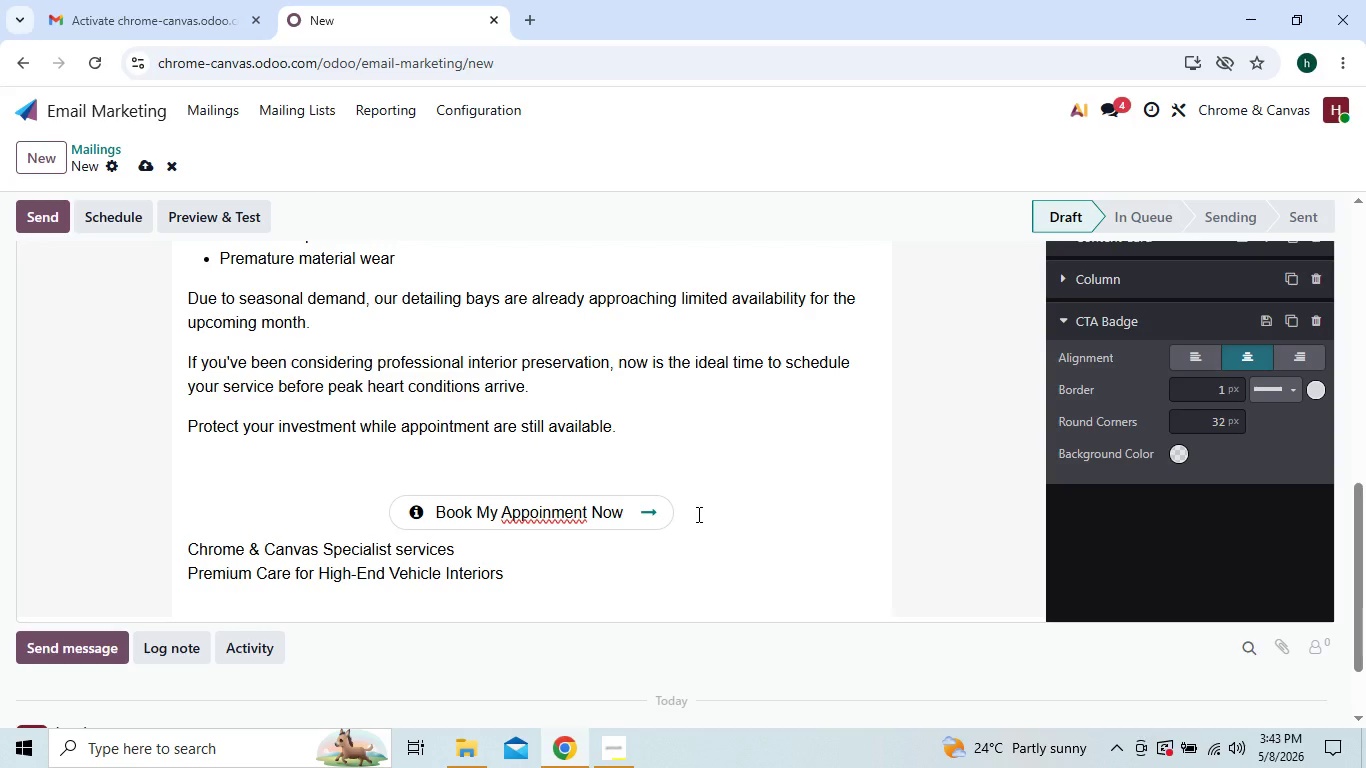 
key(T)
 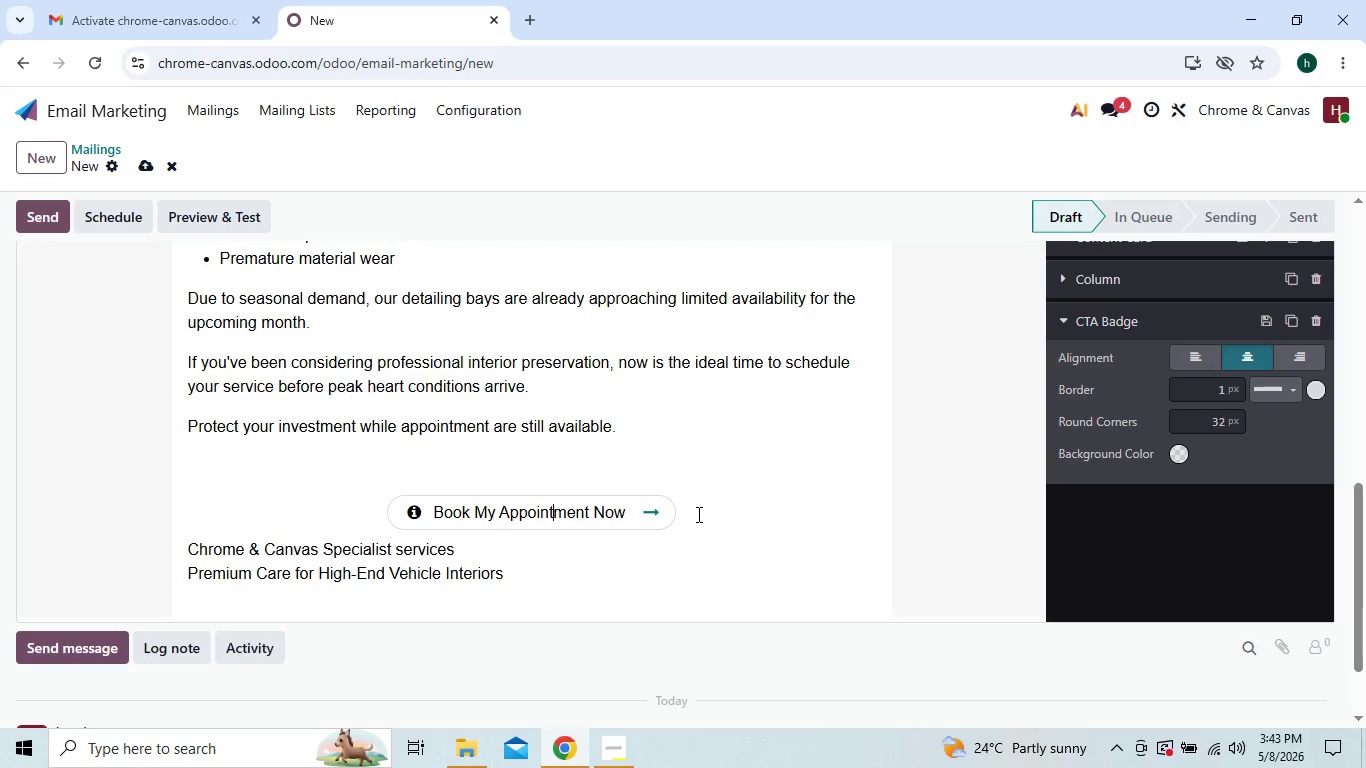 
key(ArrowRight)
 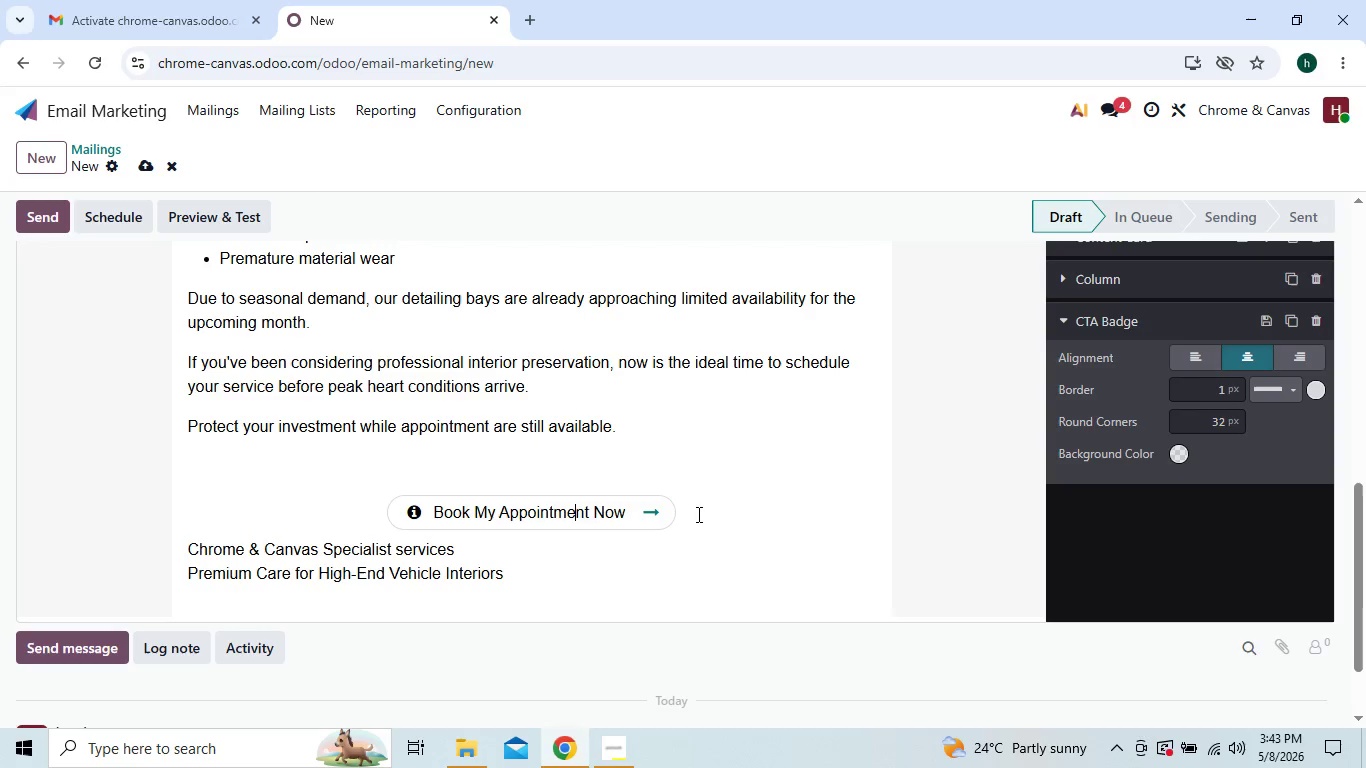 
key(ArrowRight)
 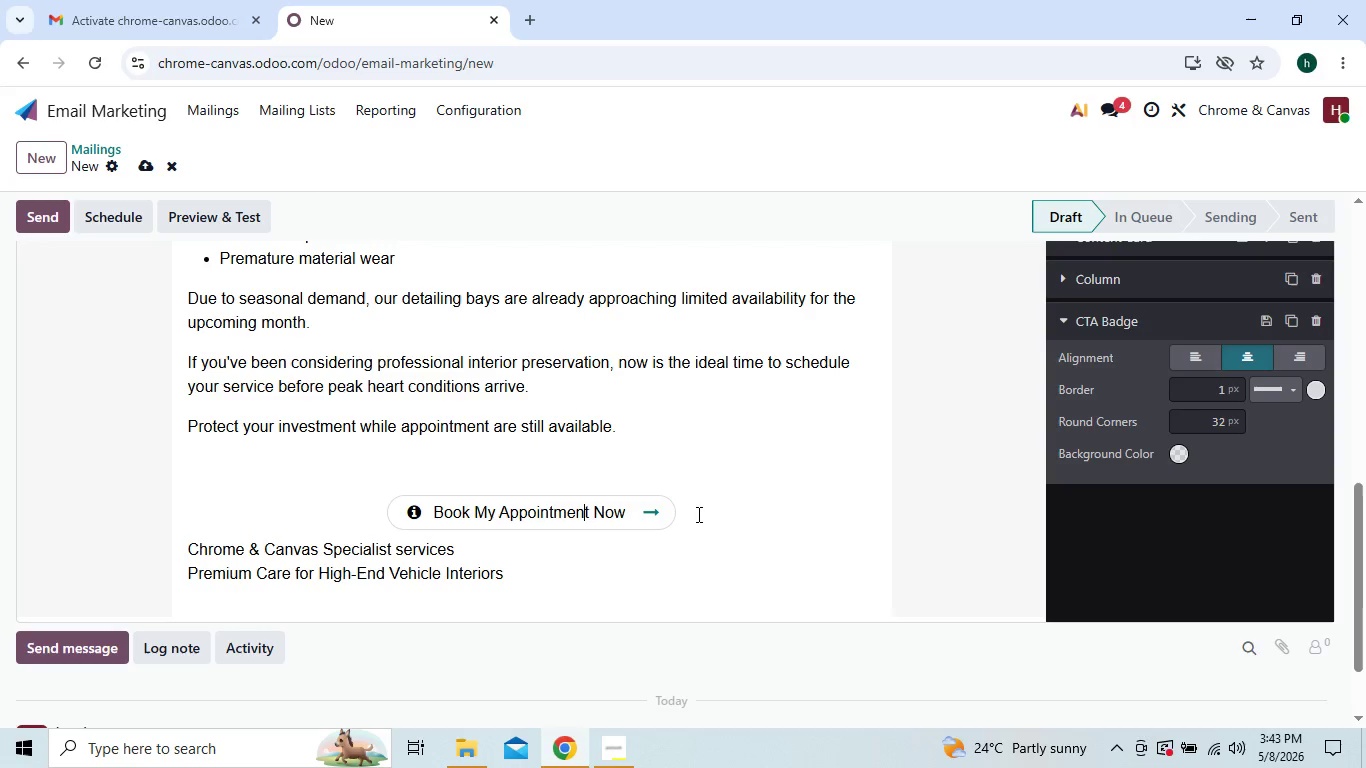 
key(ArrowRight)
 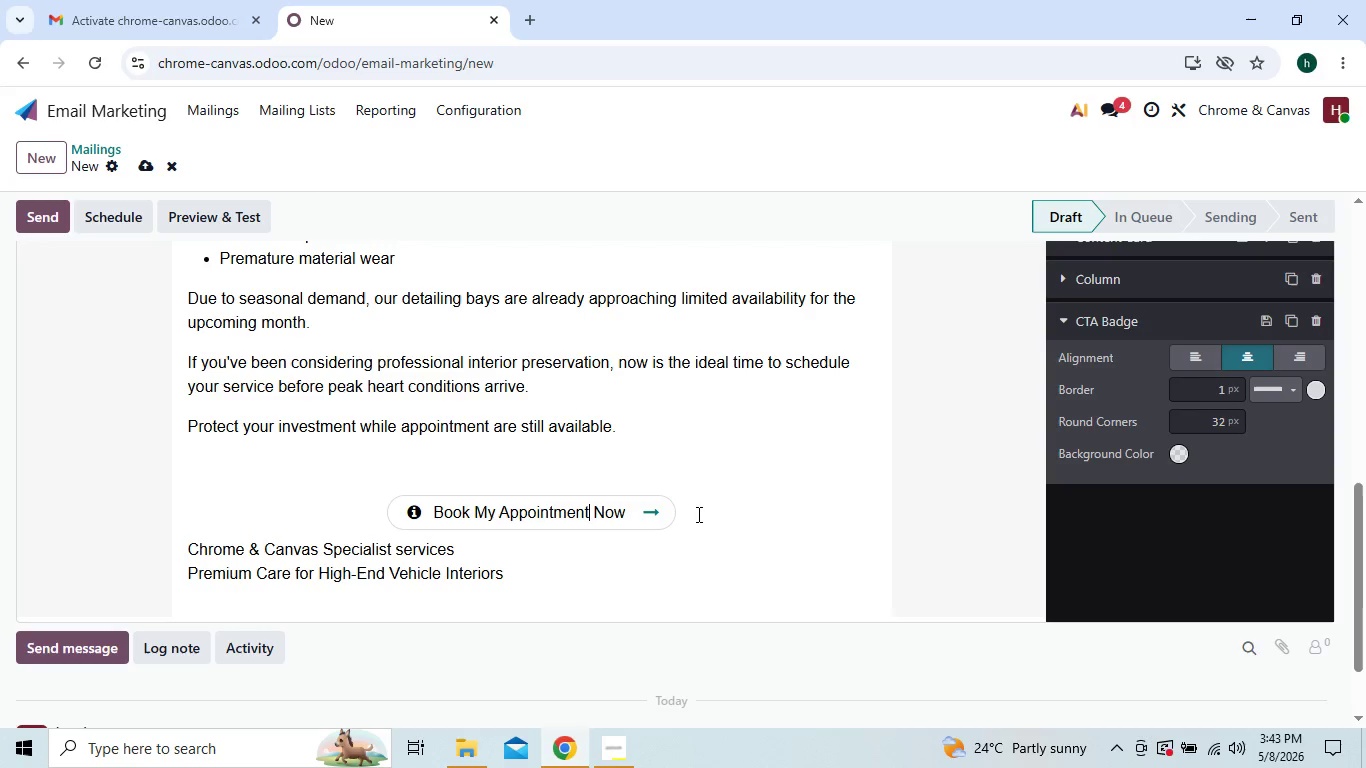 
key(ArrowRight)
 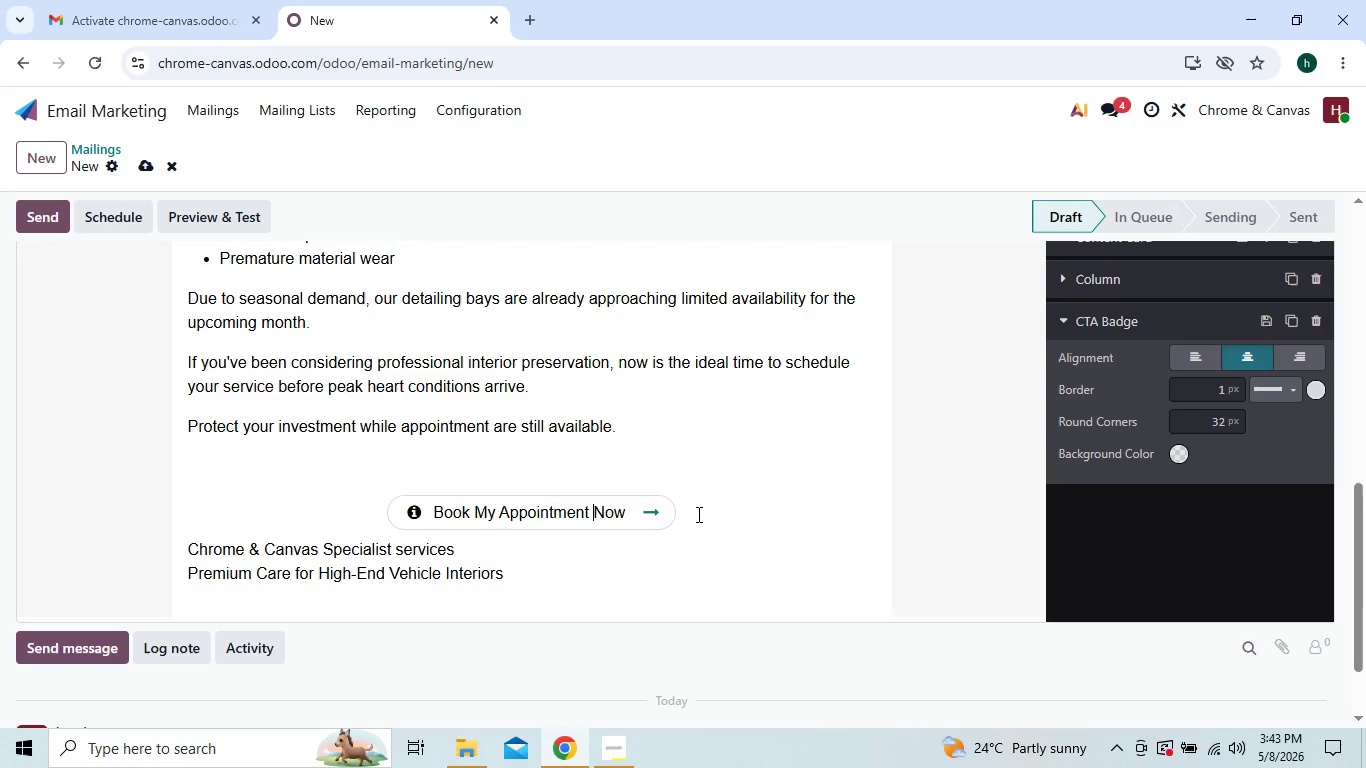 
key(ArrowRight)
 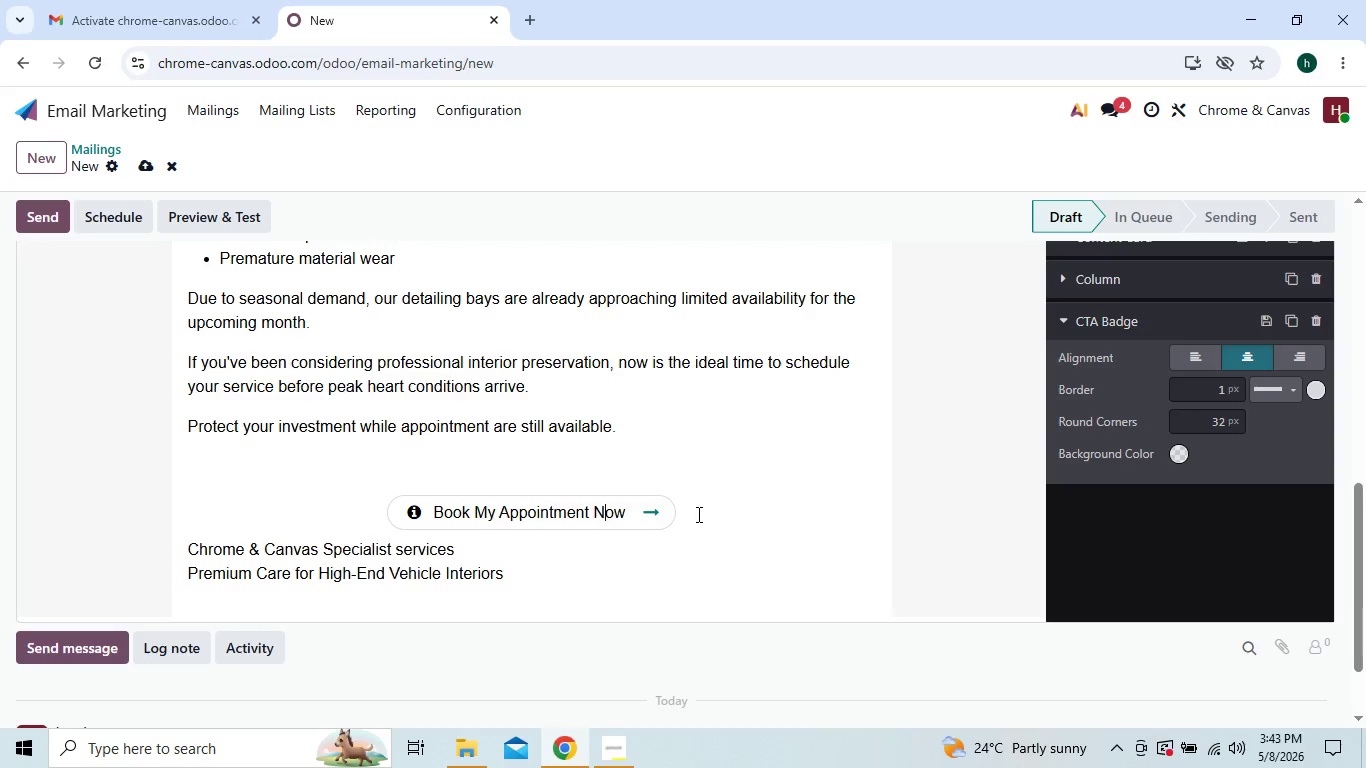 
key(ArrowRight)
 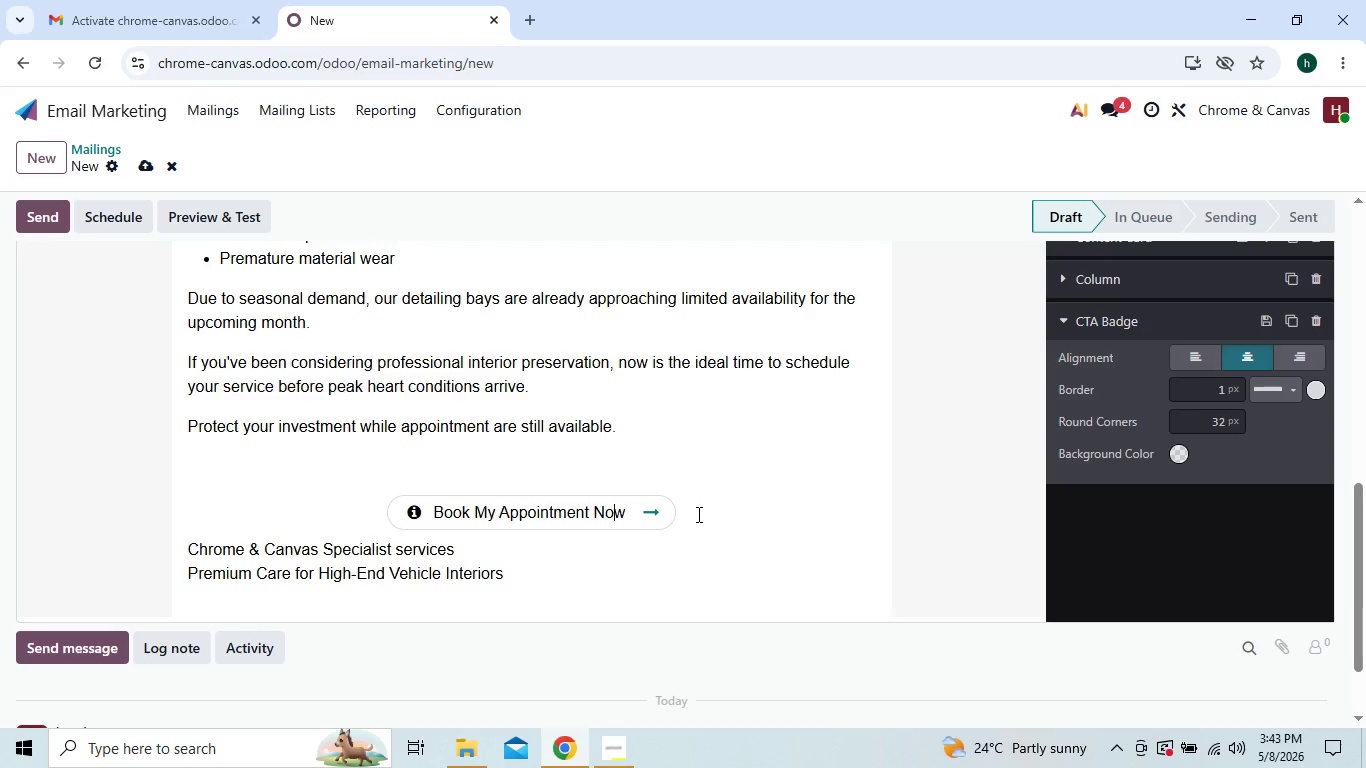 
key(ArrowRight)
 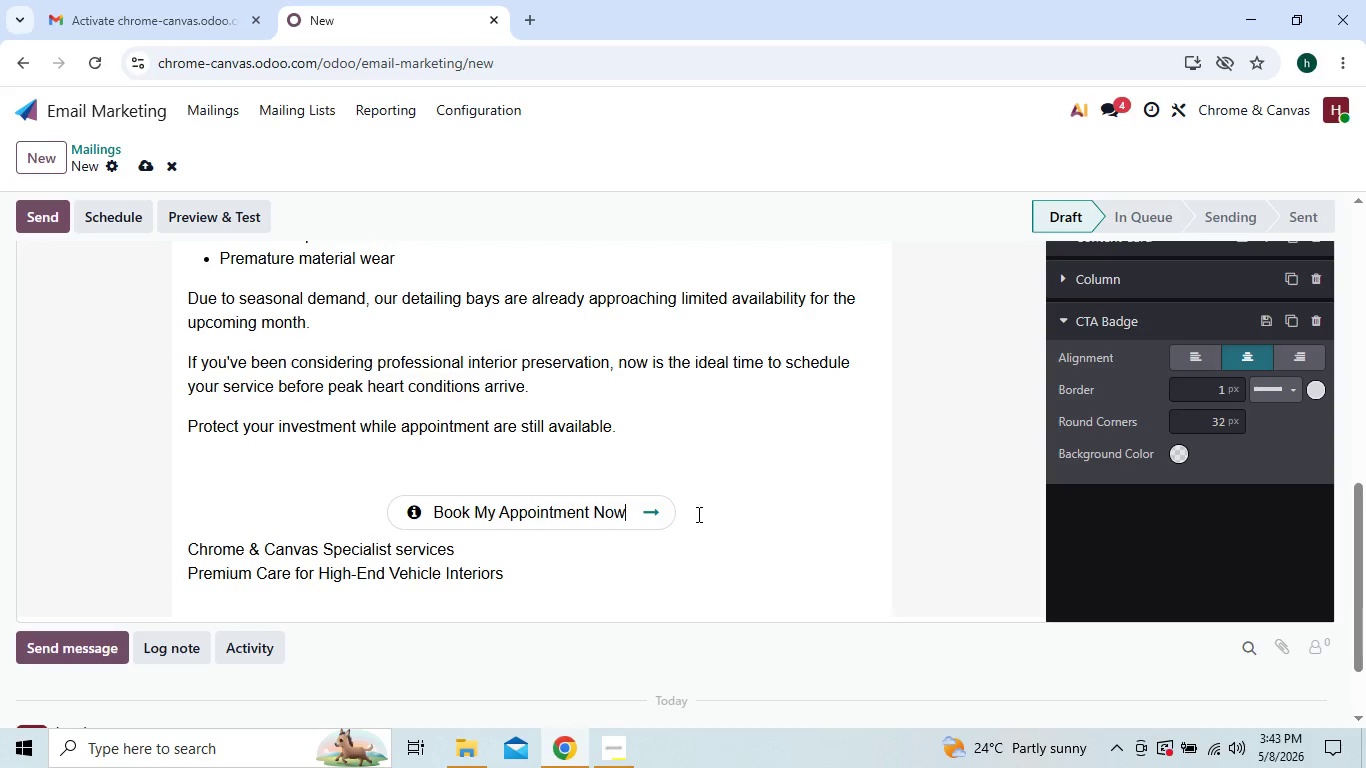 
key(ArrowRight)
 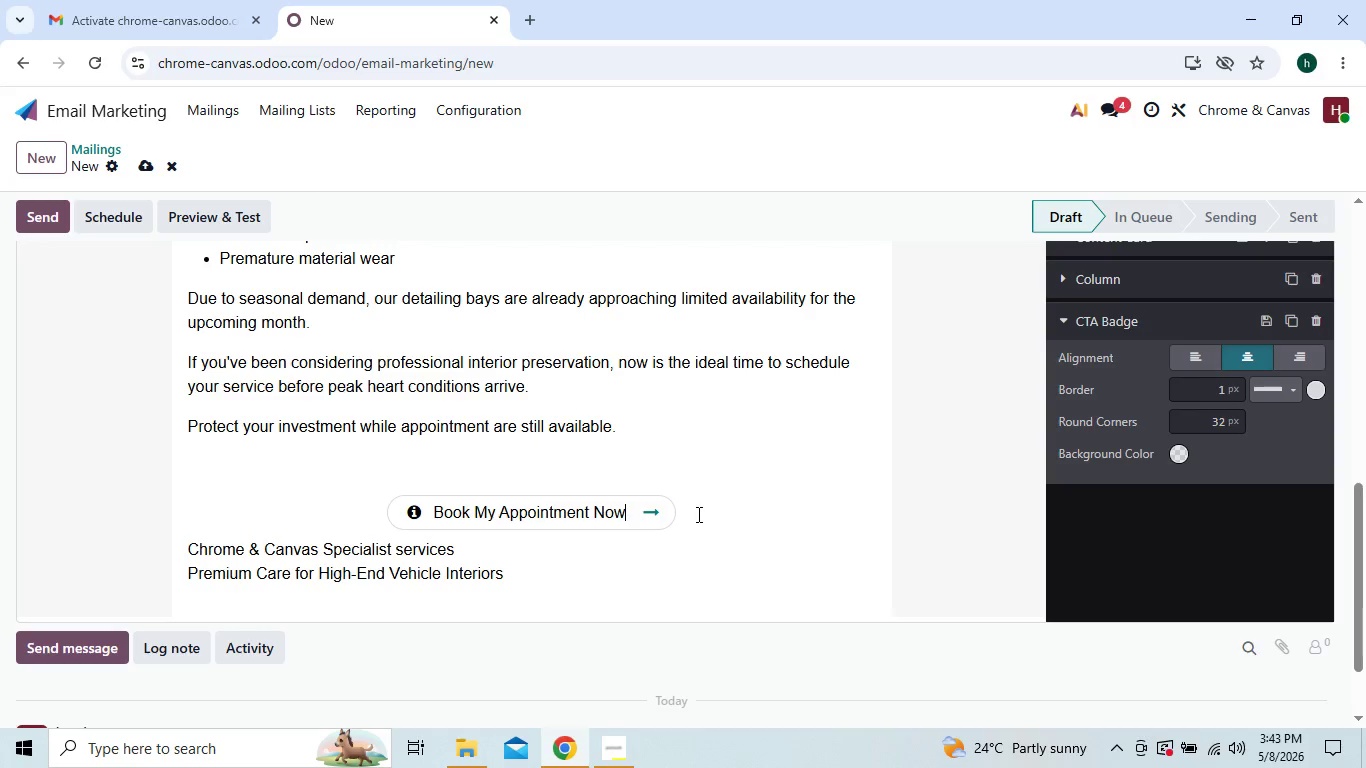 
key(ArrowRight)
 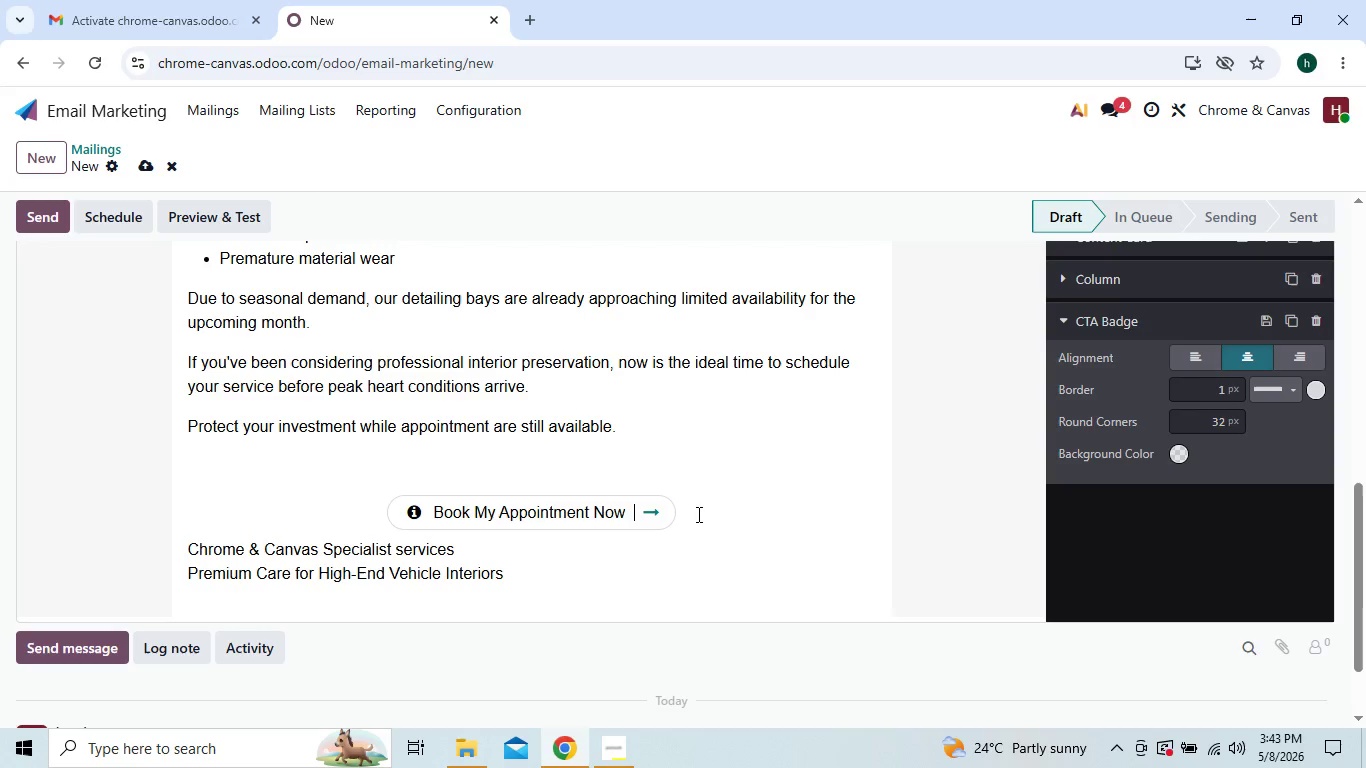 
key(ArrowRight)
 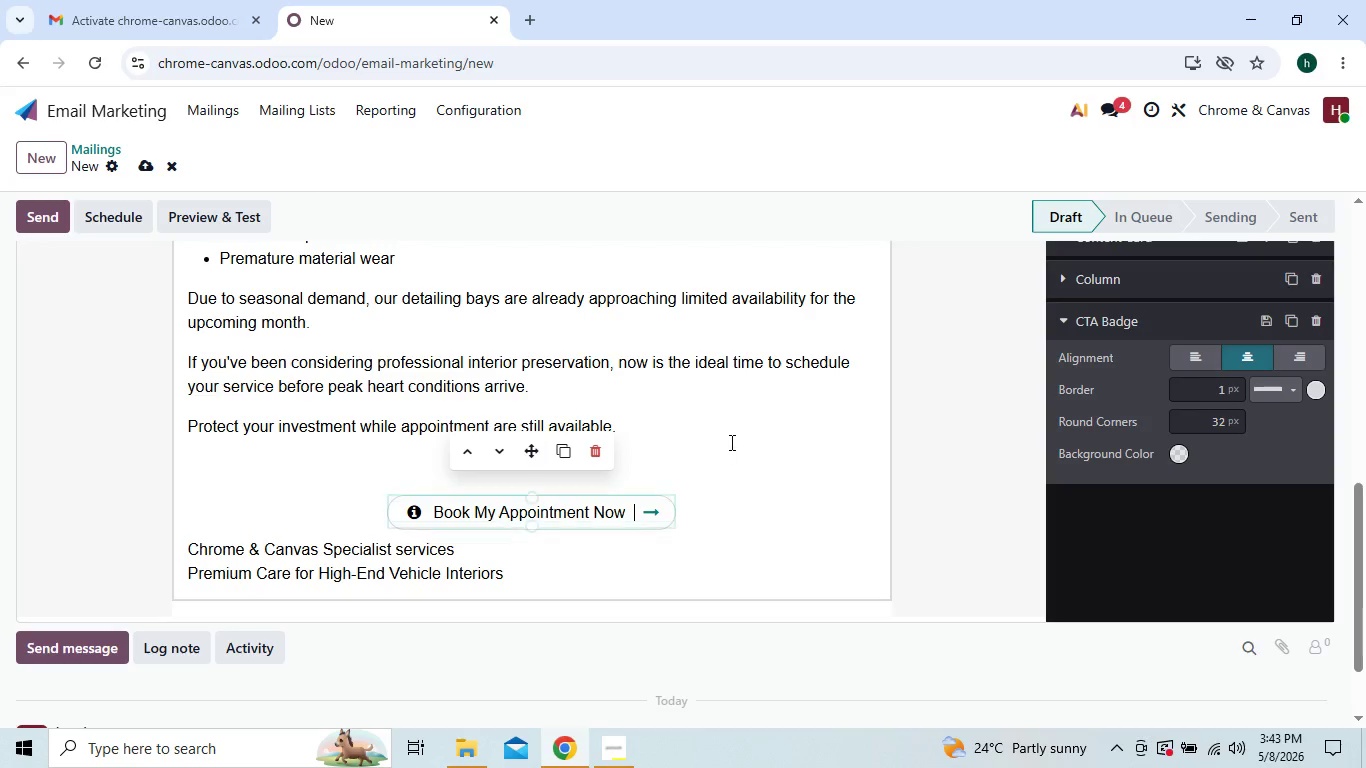 
left_click([733, 437])
 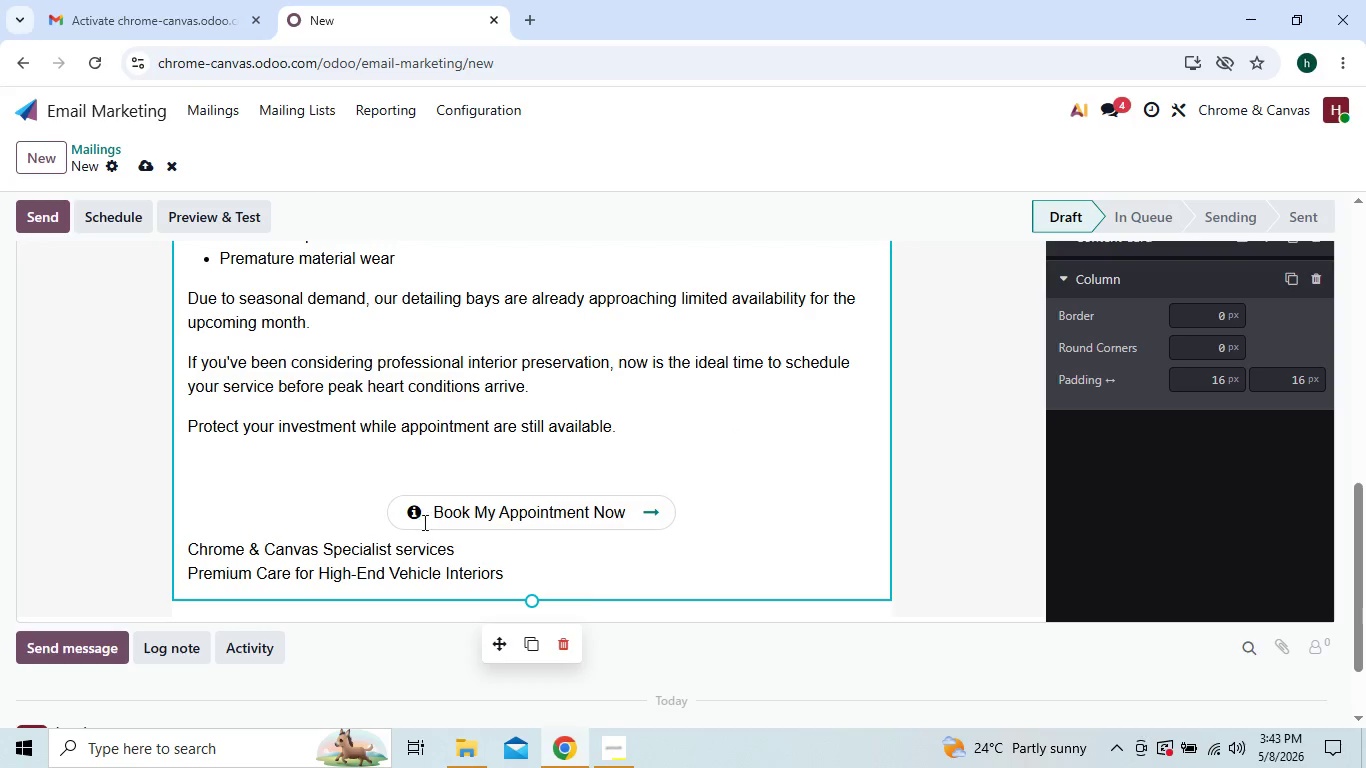 
left_click([187, 553])
 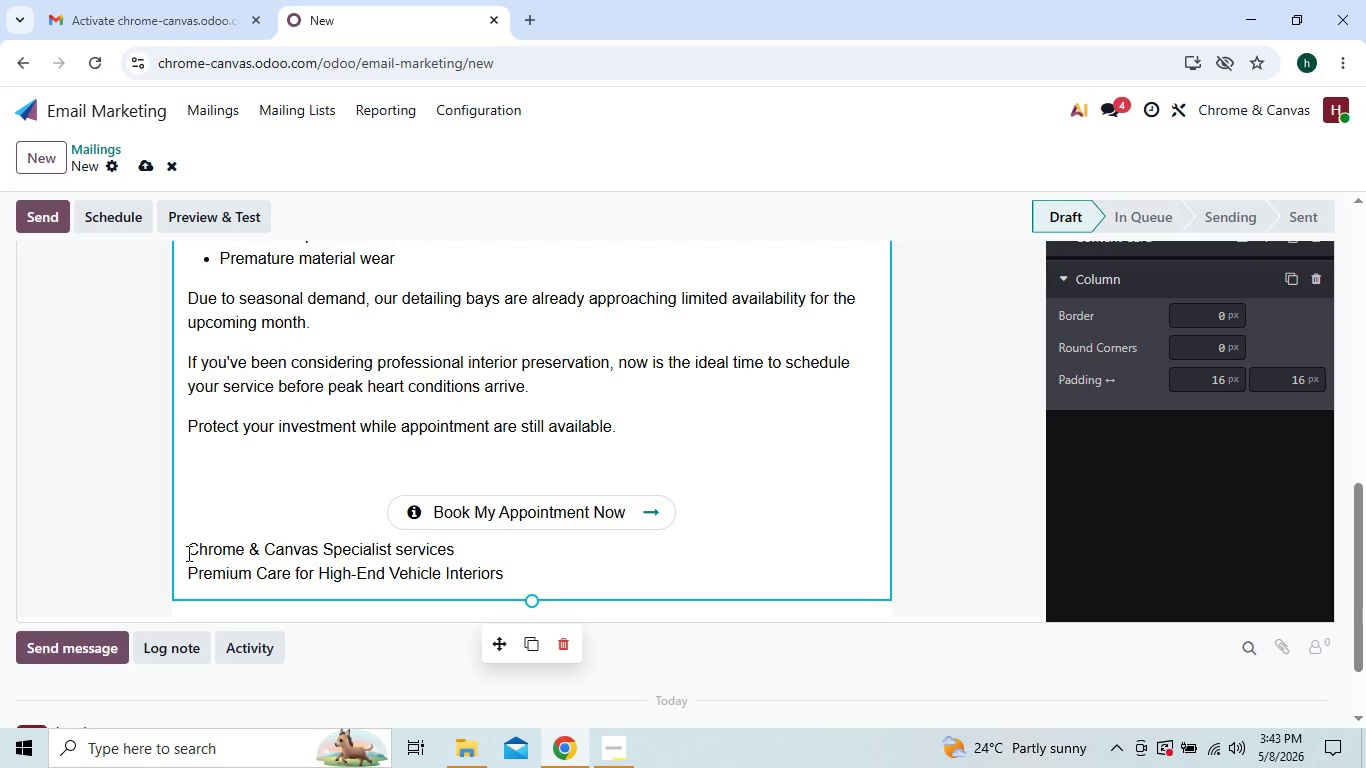 
key(Shift+ShiftRight)
 